 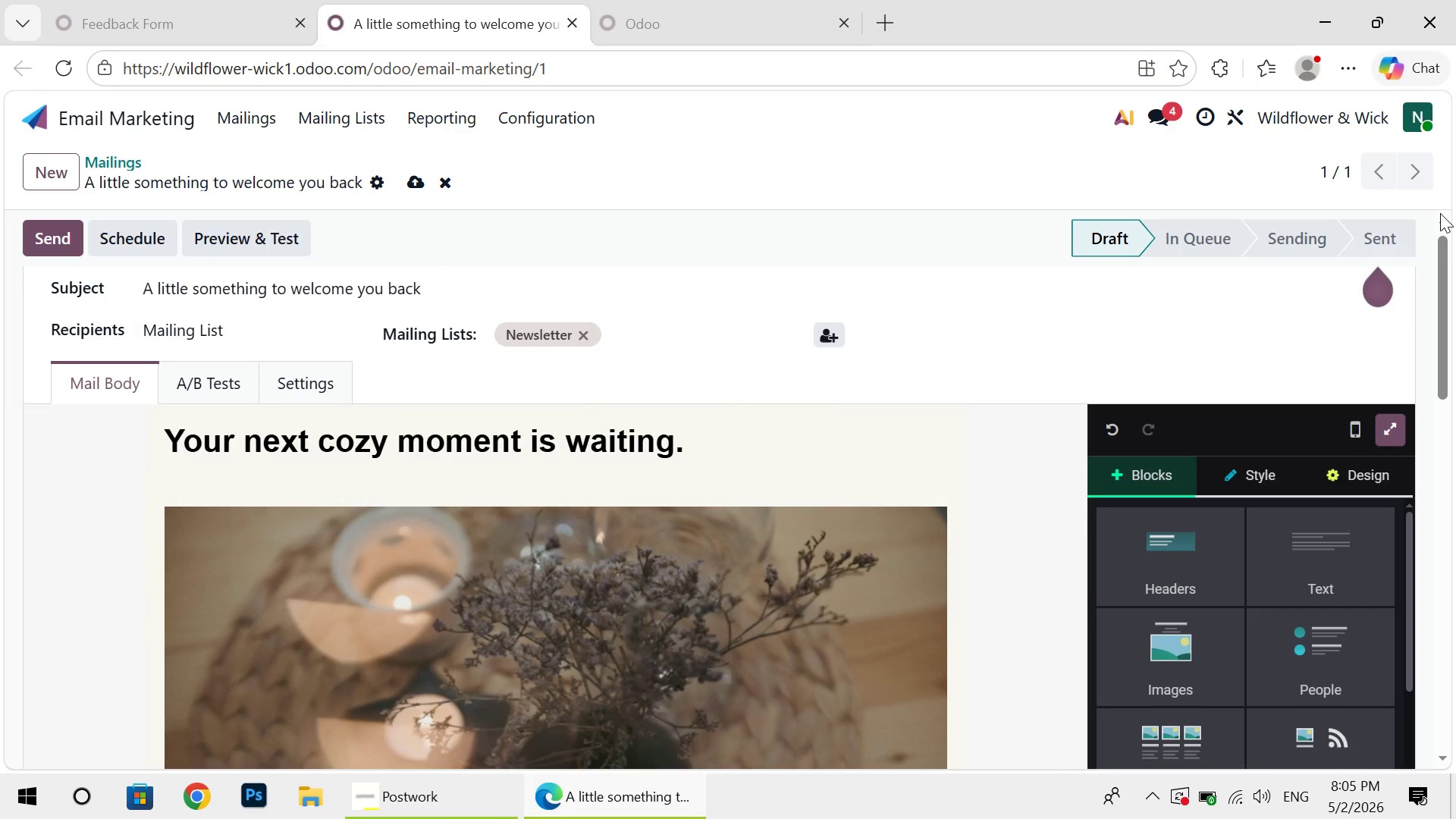 
double_click([466, 455])
 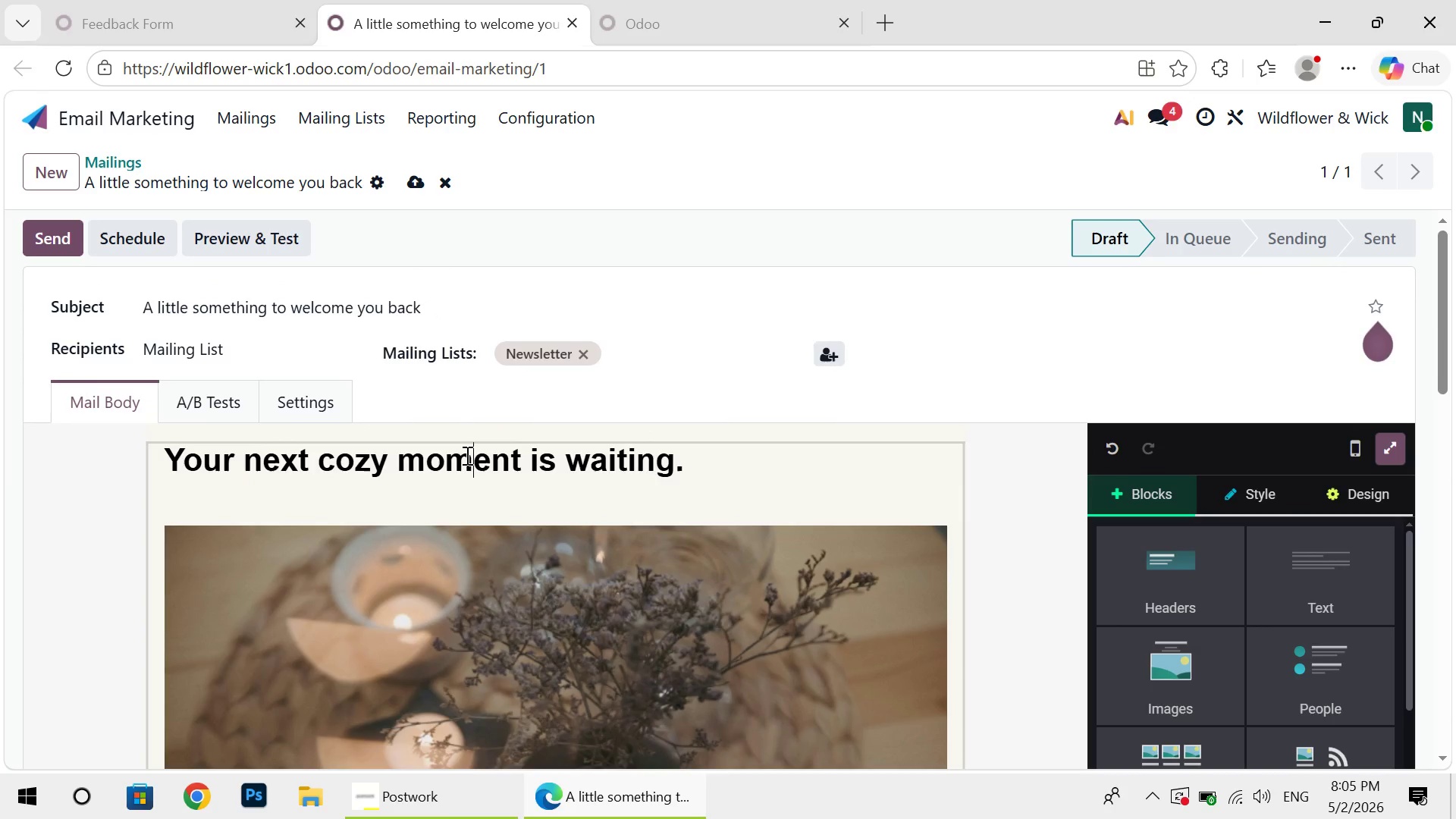 
triple_click([466, 455])
 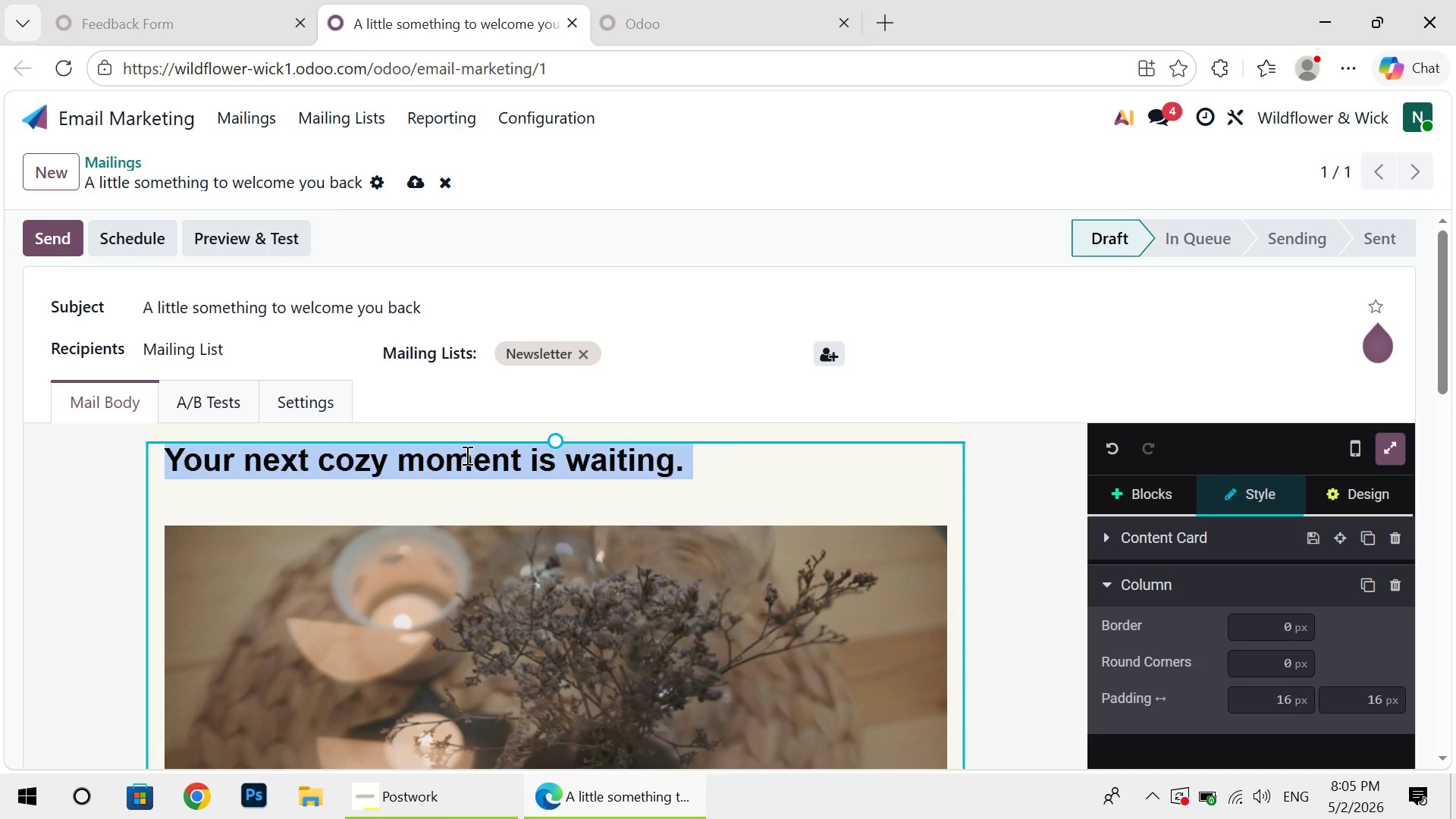 
wait(8.58)
 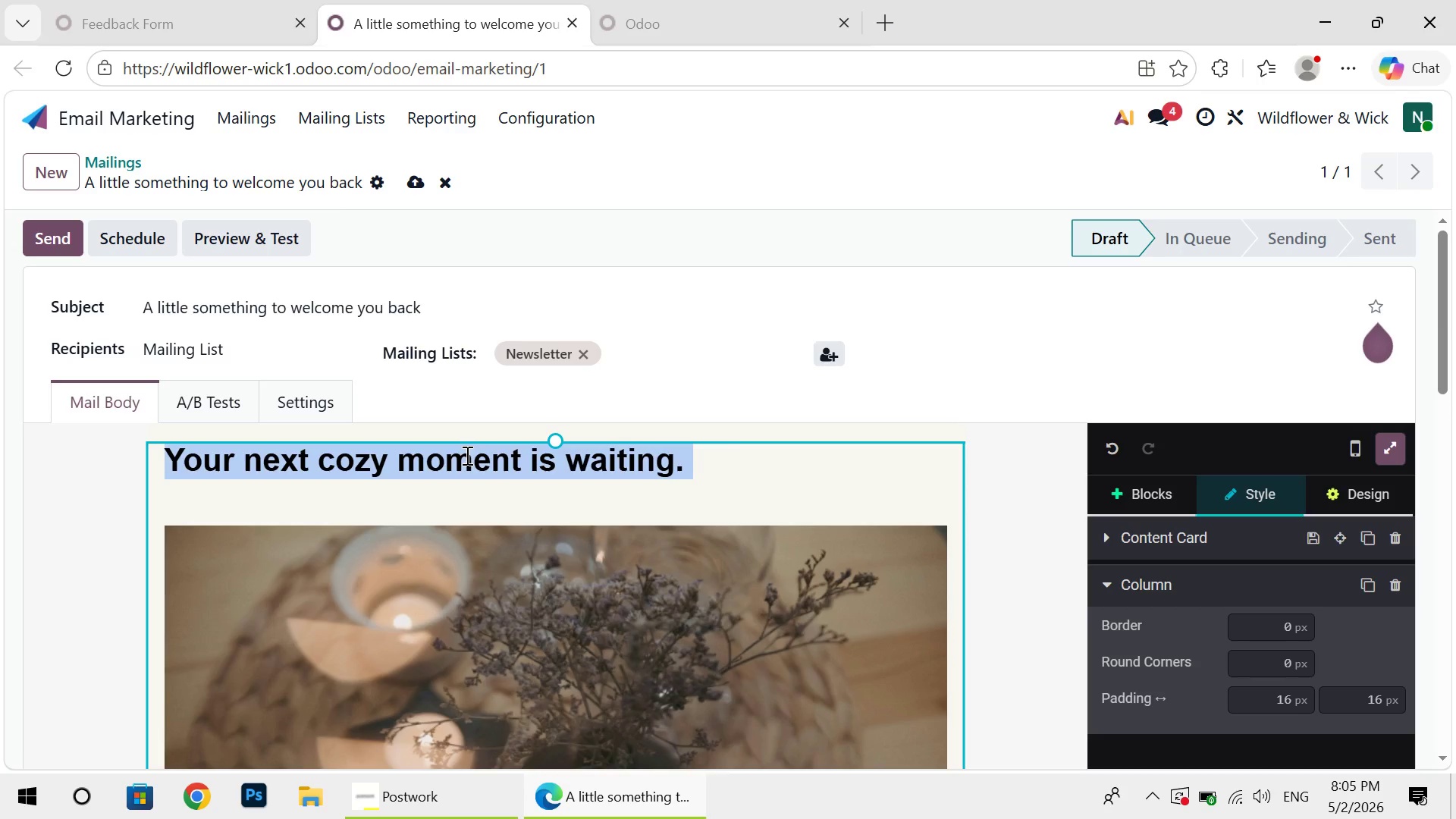 
left_click_drag(start_coordinate=[302, 164], to_coordinate=[321, 169])
 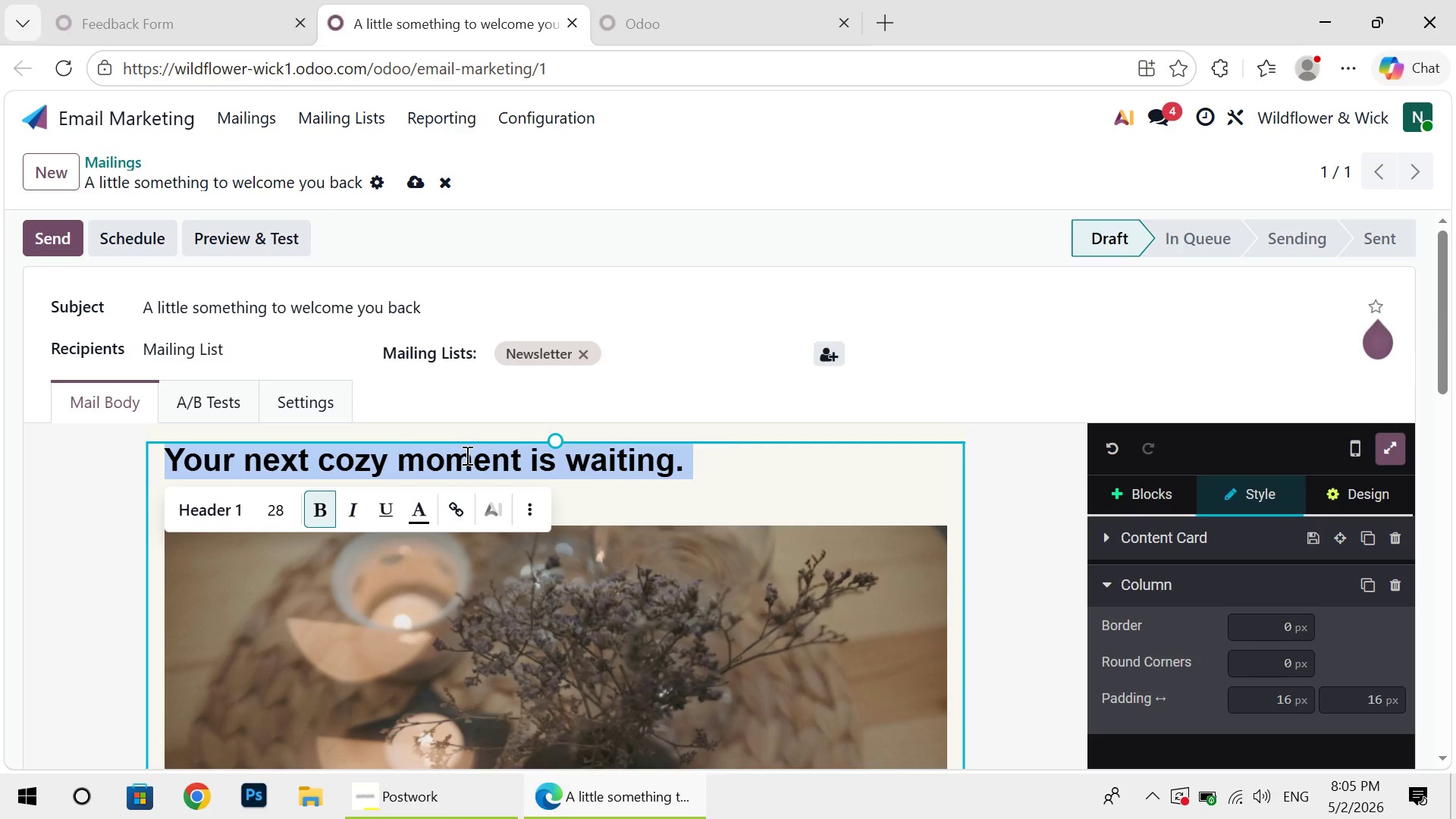 
left_click([421, 184])
 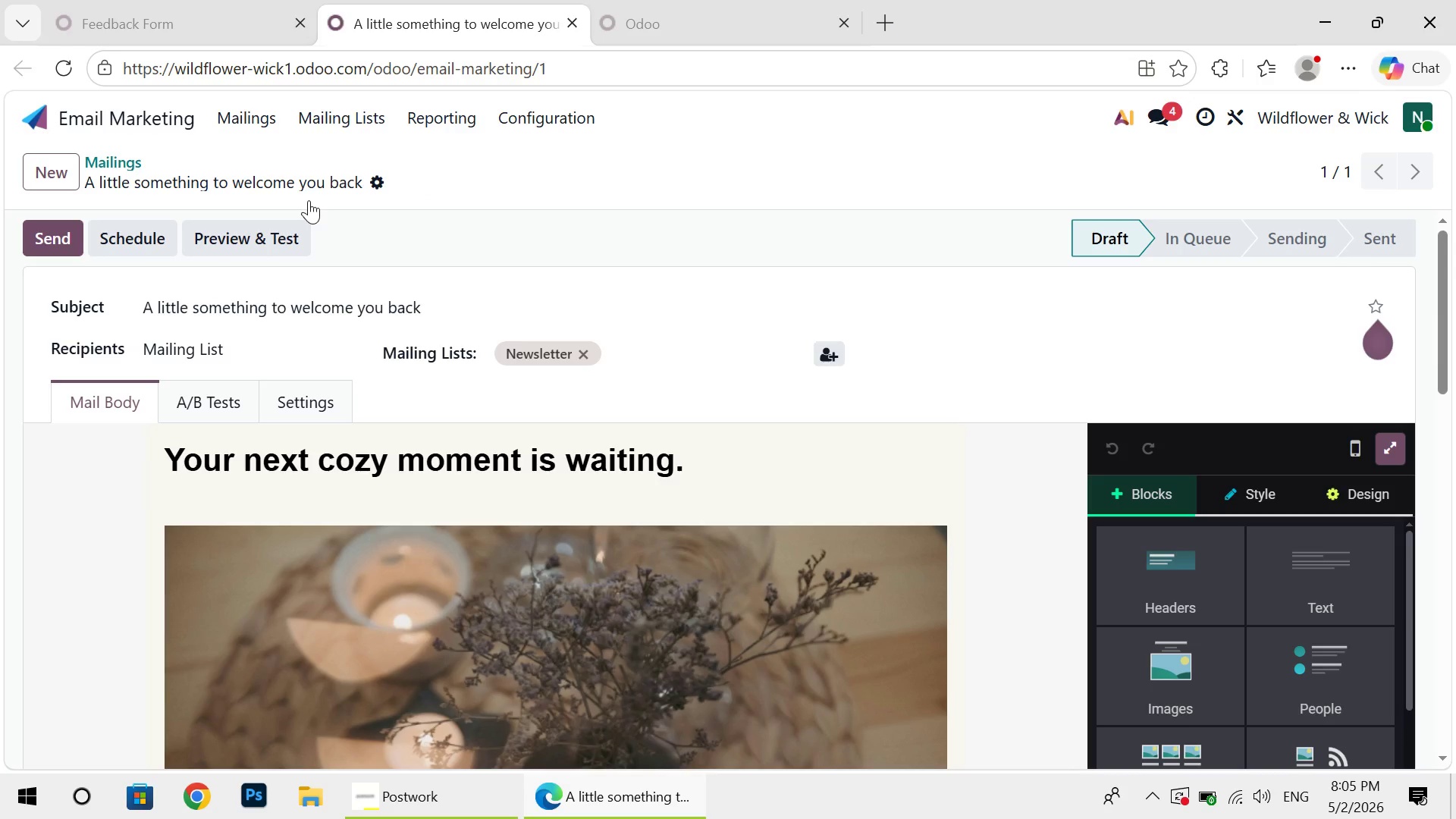 
wait(5.39)
 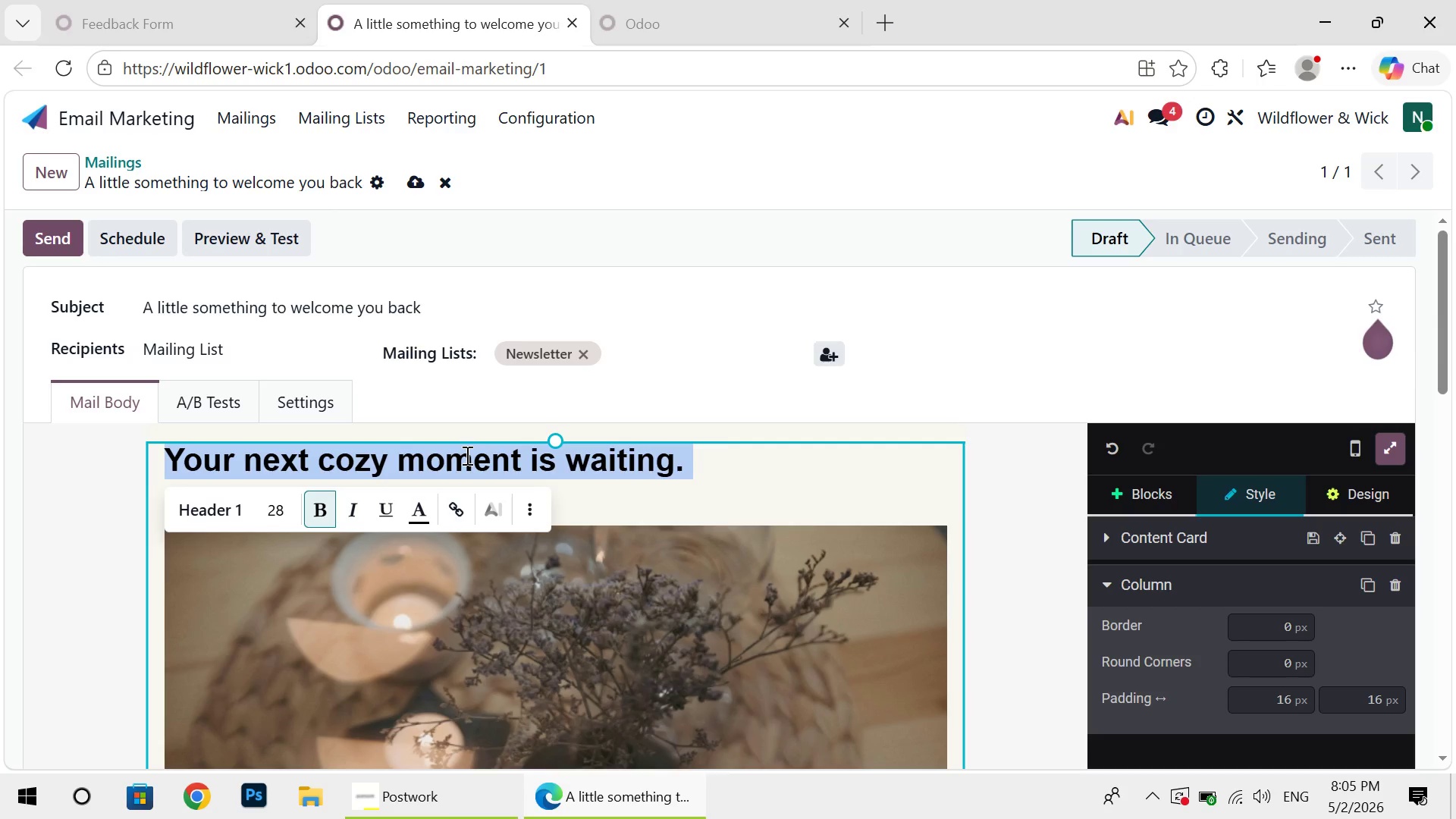 
left_click([257, 113])
 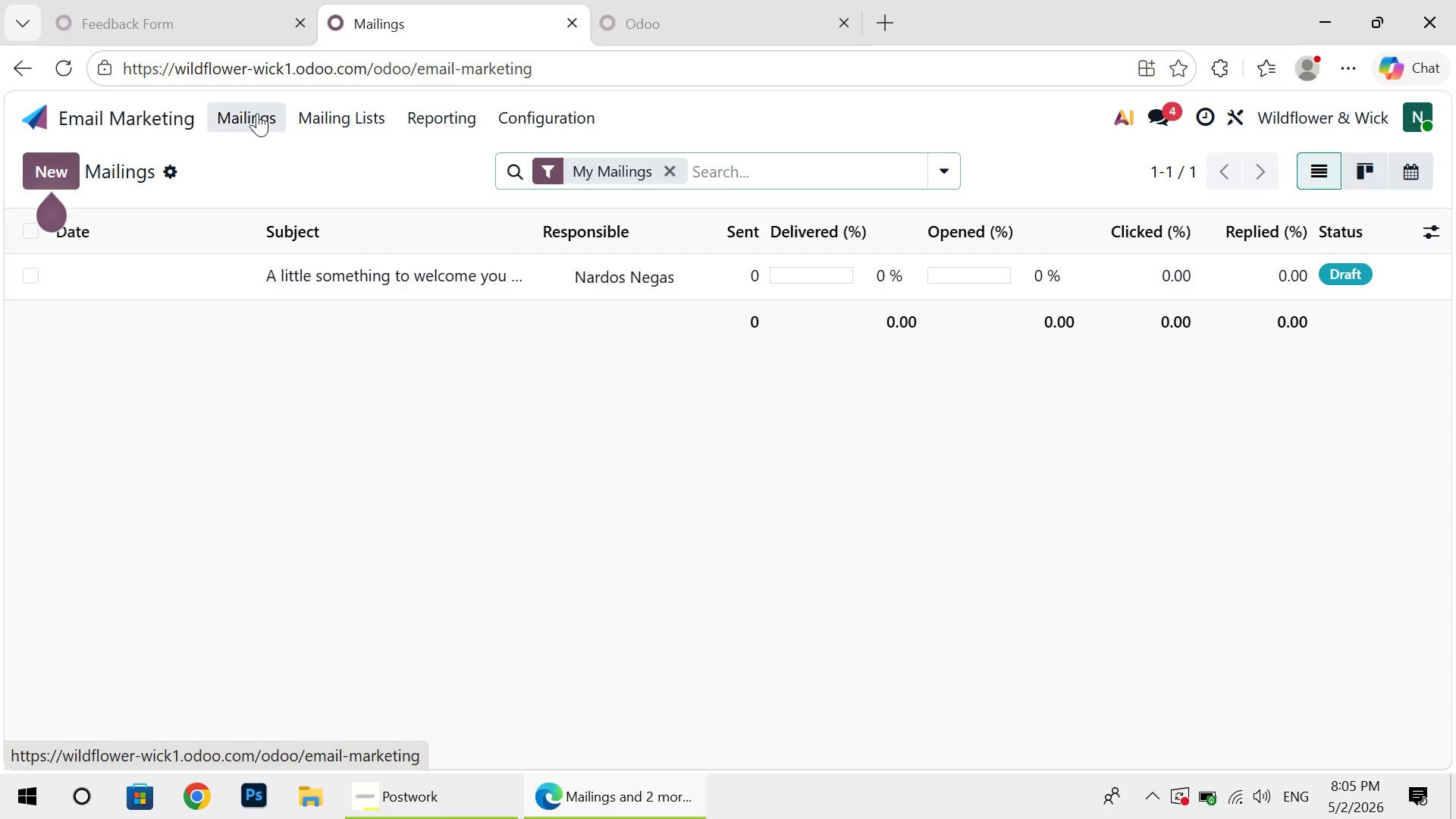 
left_click([342, 115])
 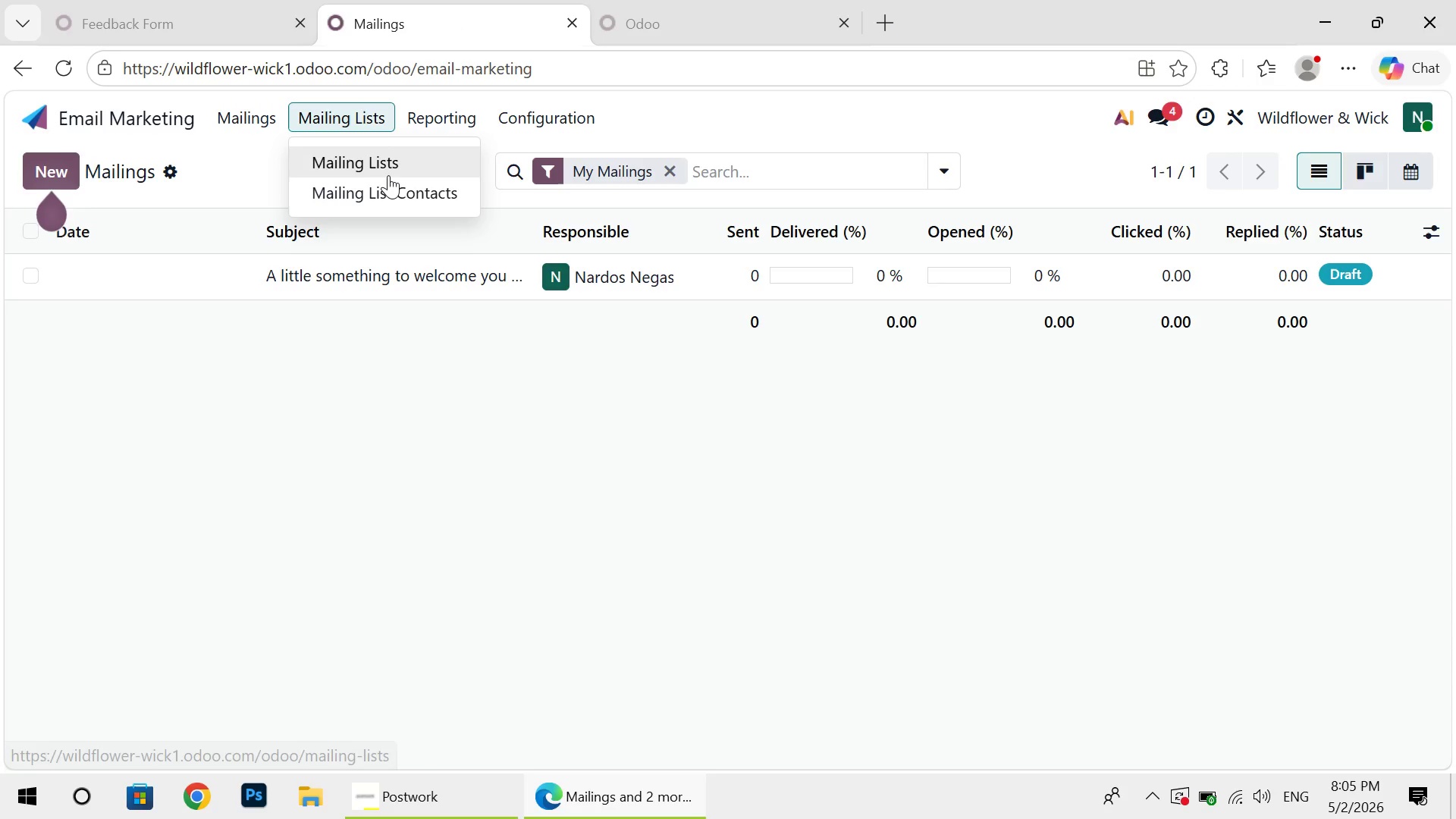 
left_click([388, 175])
 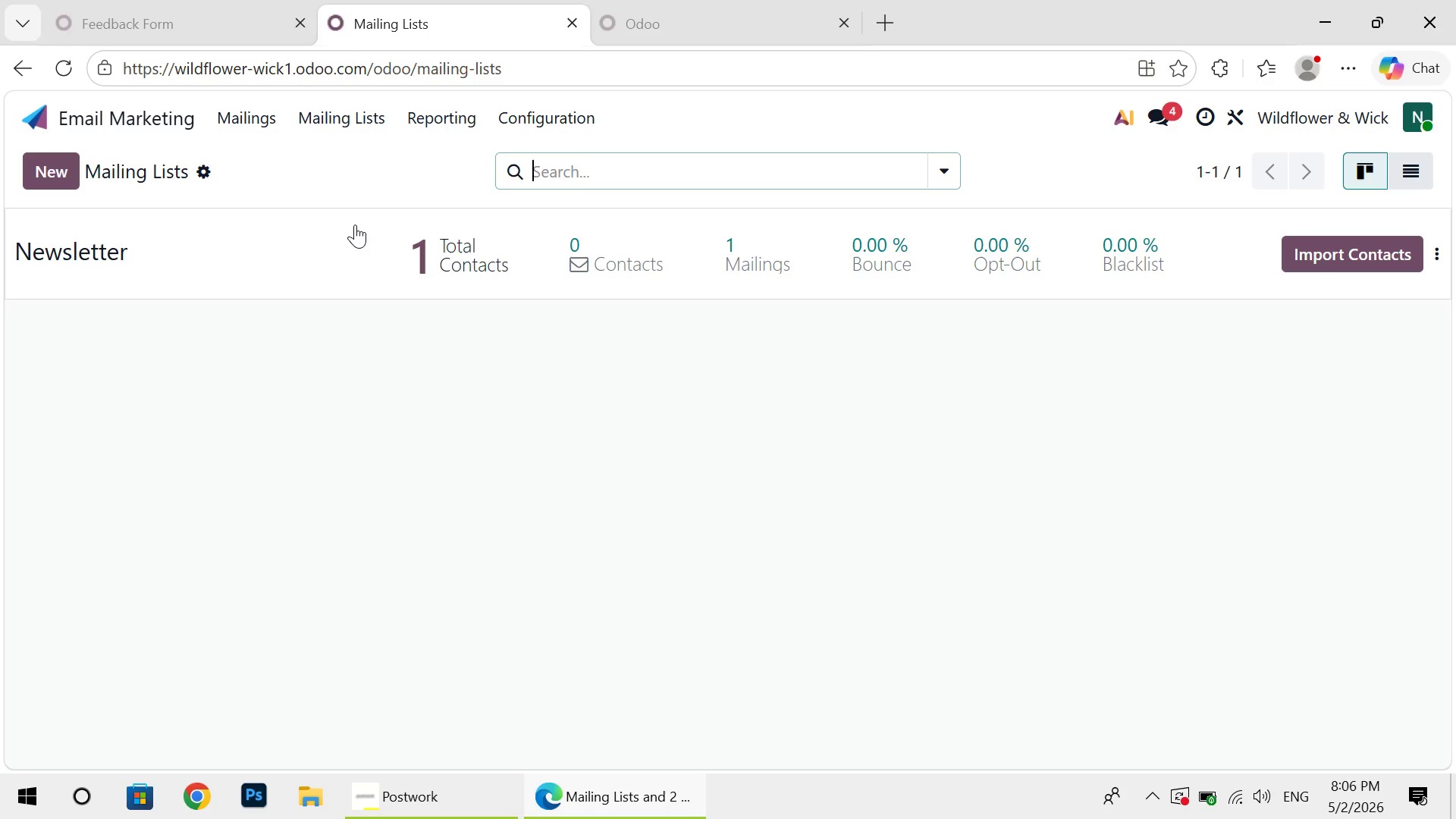 
wait(30.53)
 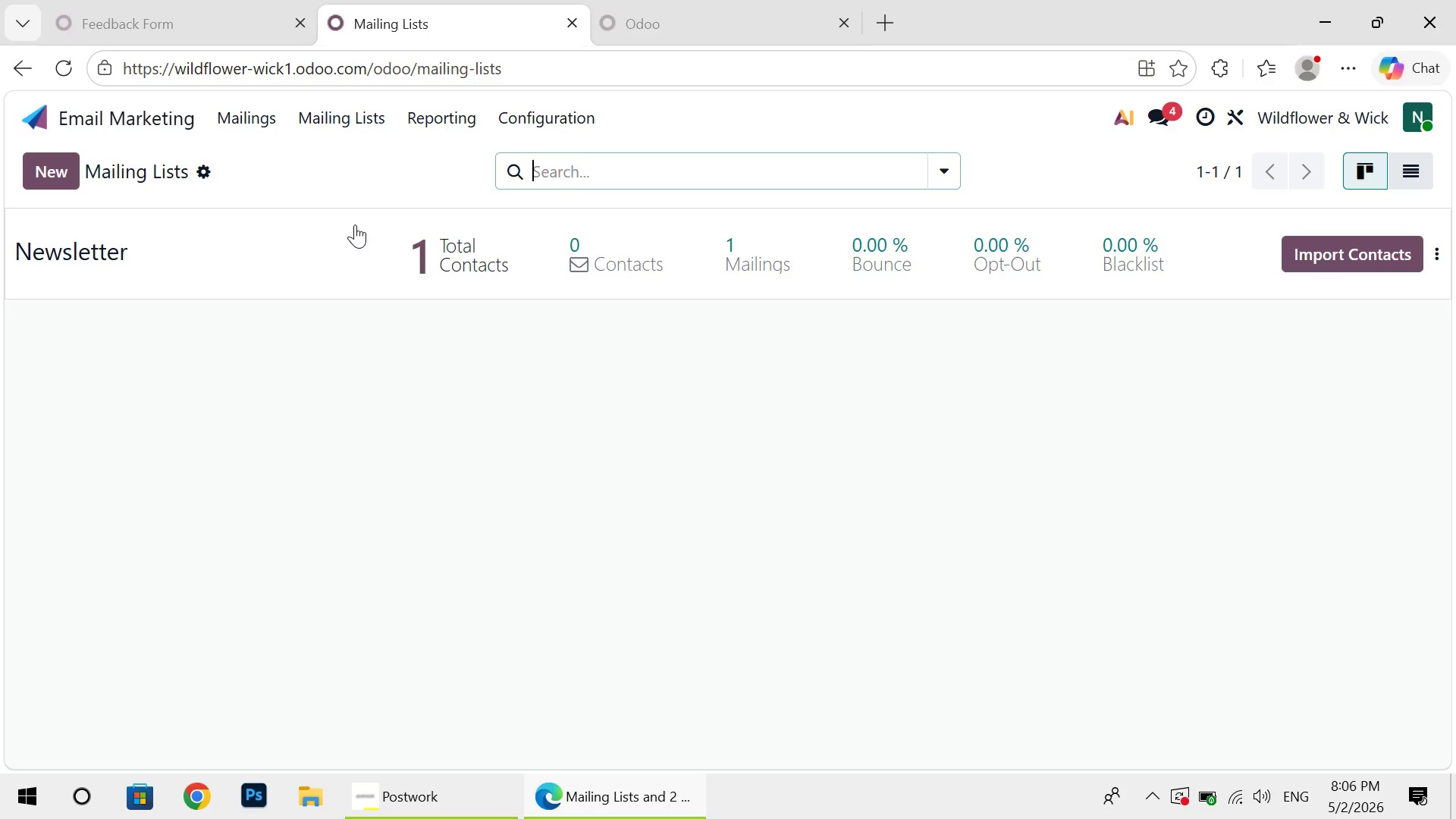 
left_click([452, 256])
 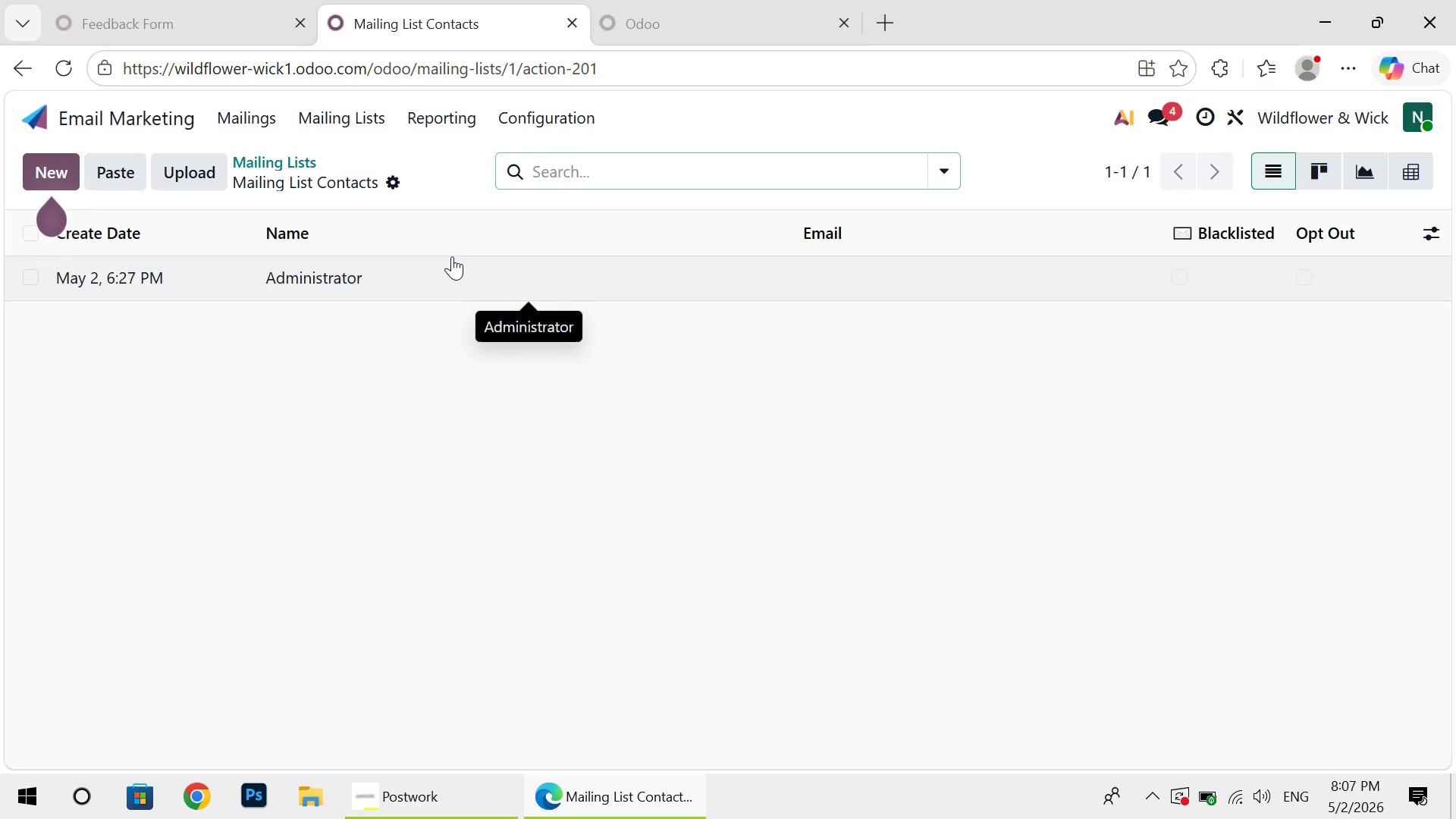 
wait(56.17)
 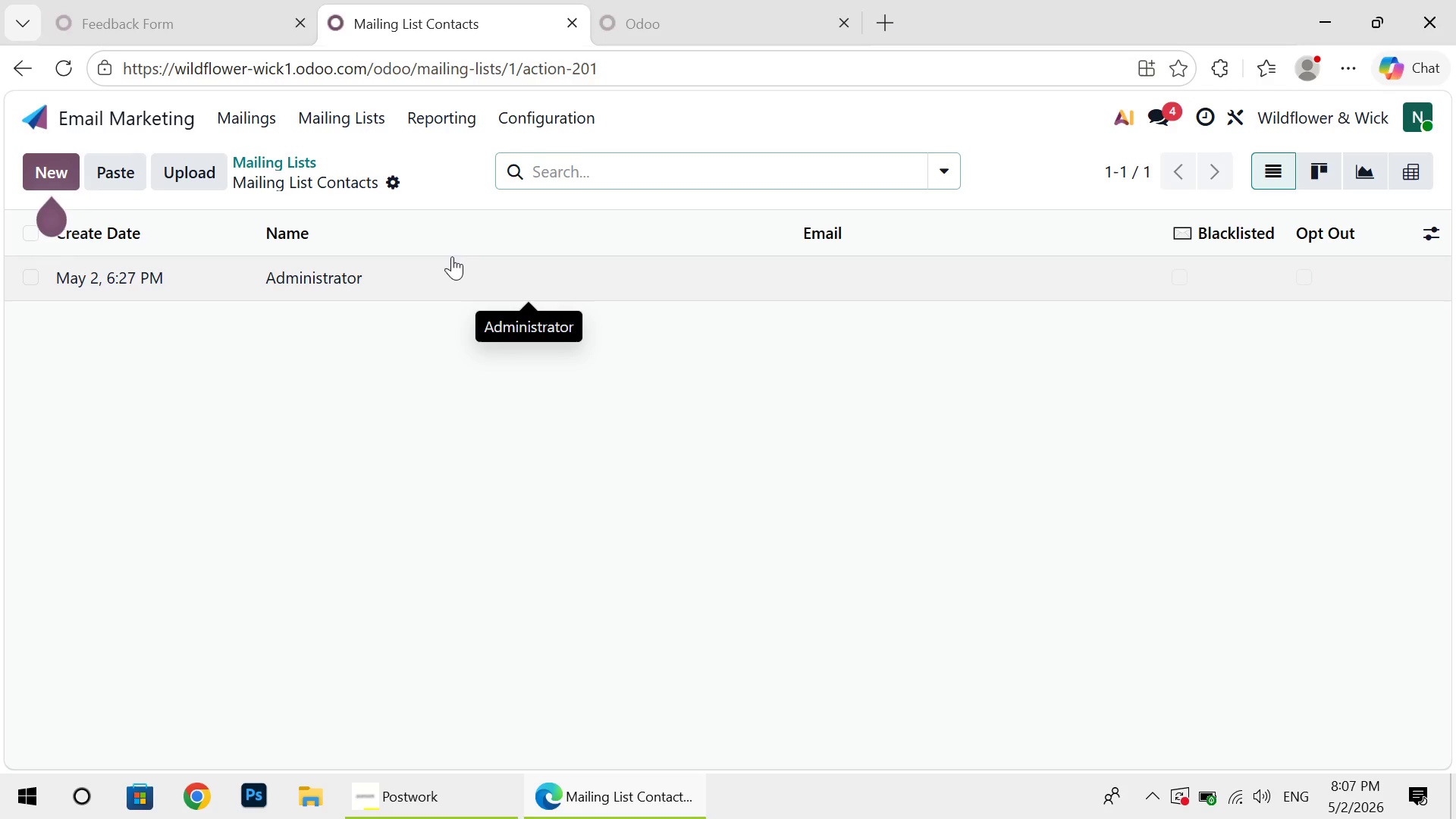 
left_click([452, 256])
 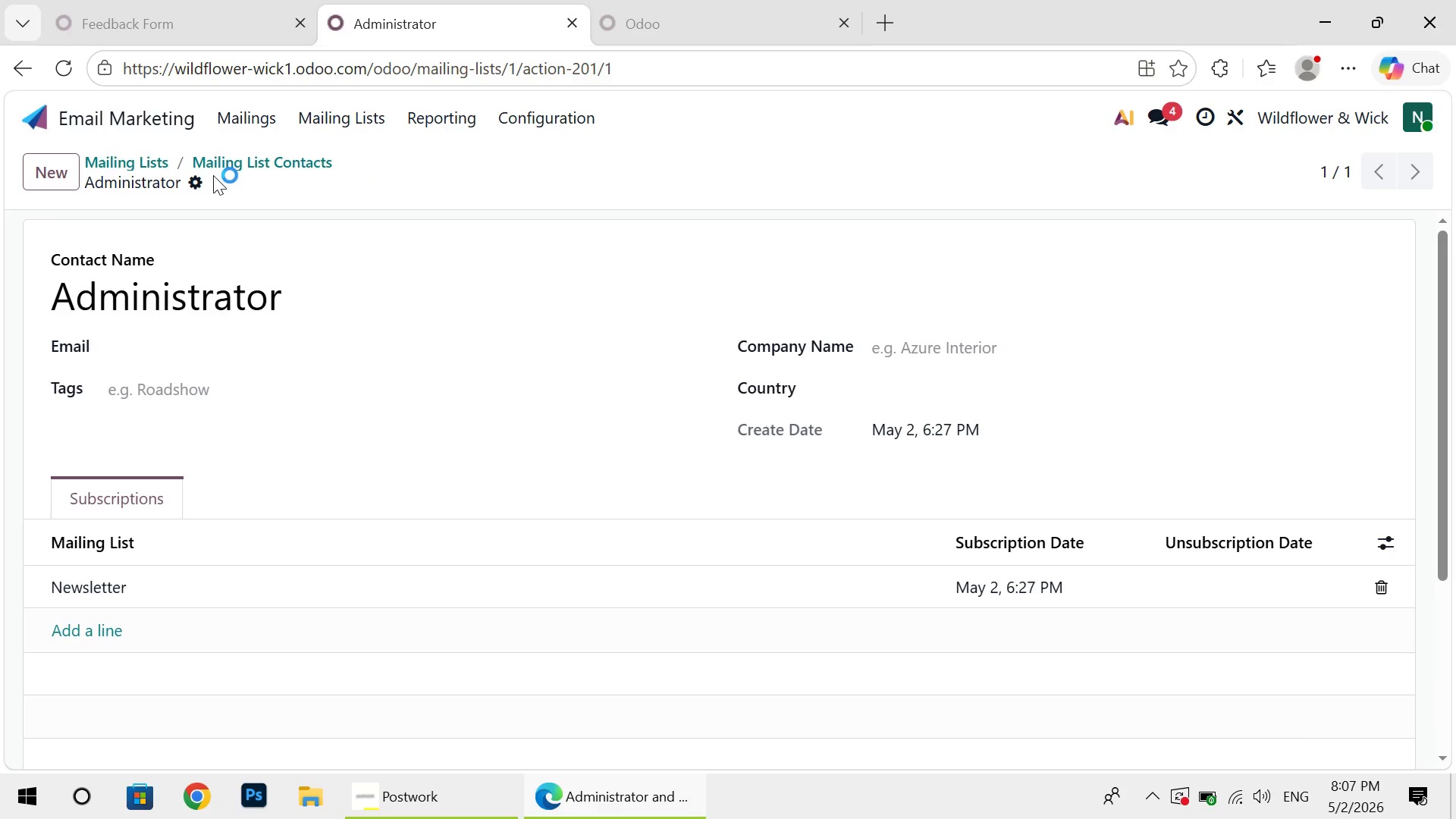 
left_click([190, 182])
 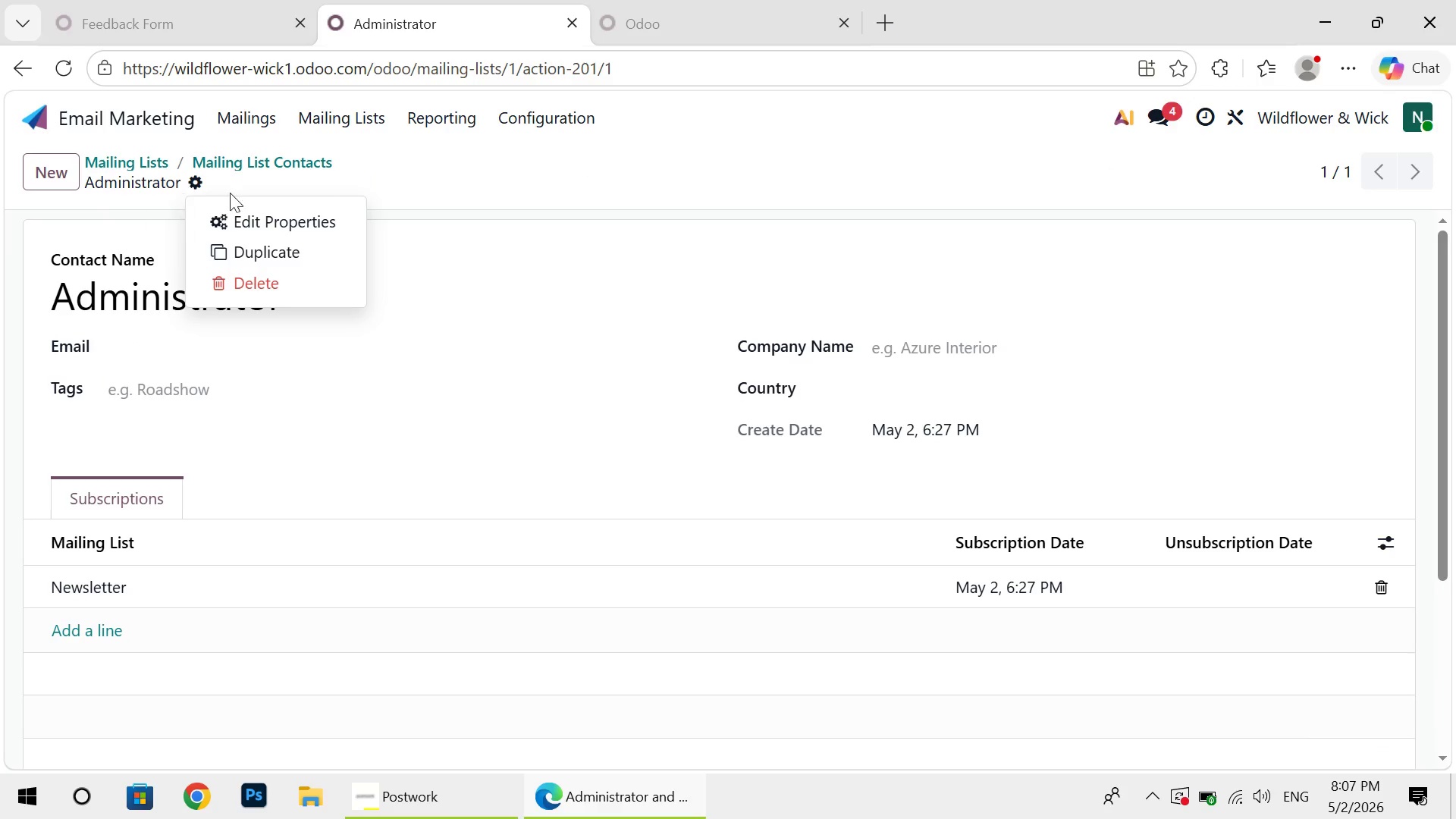 
left_click([279, 212])
 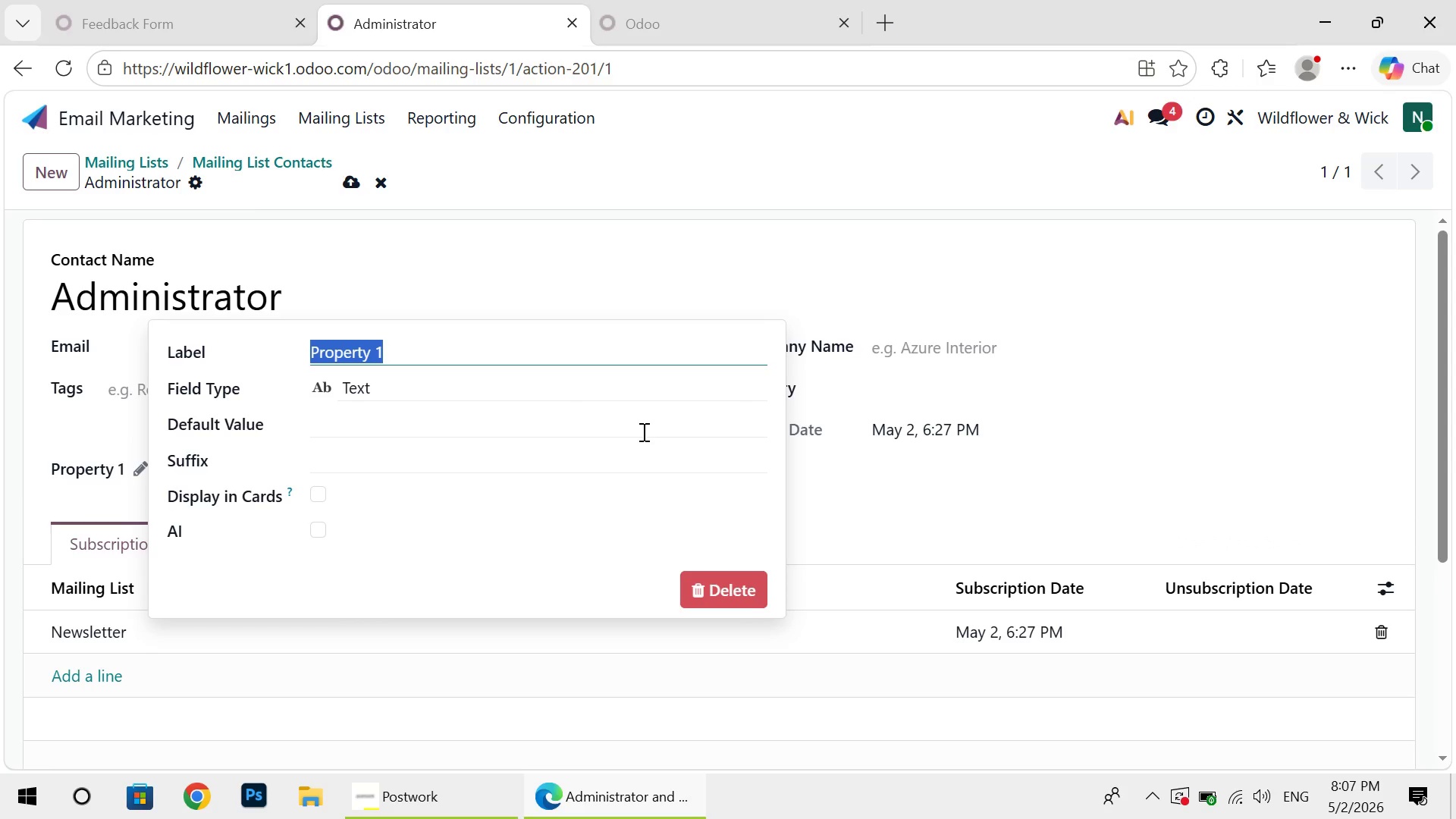 
key(Backspace)
 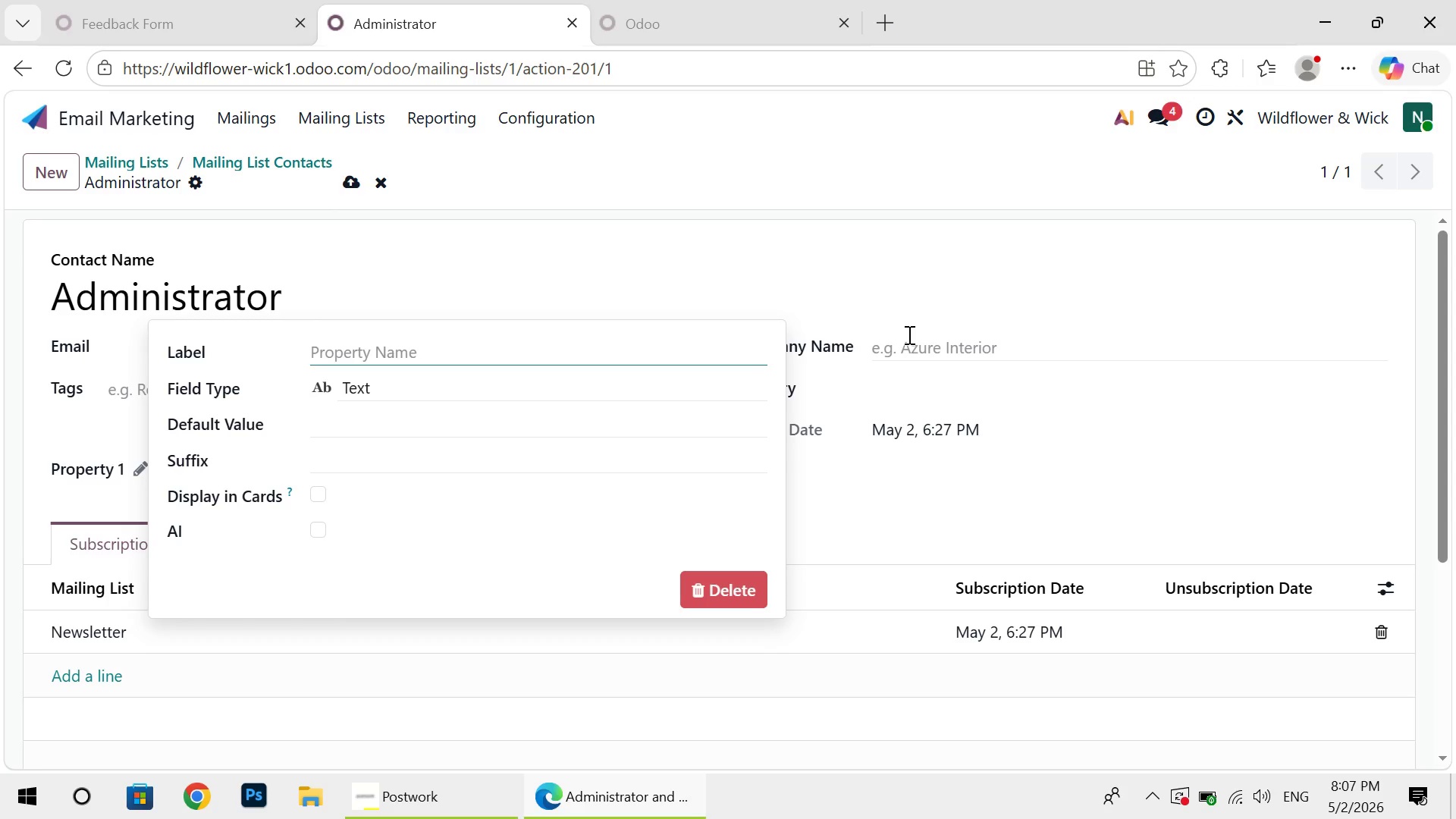 
wait(23.61)
 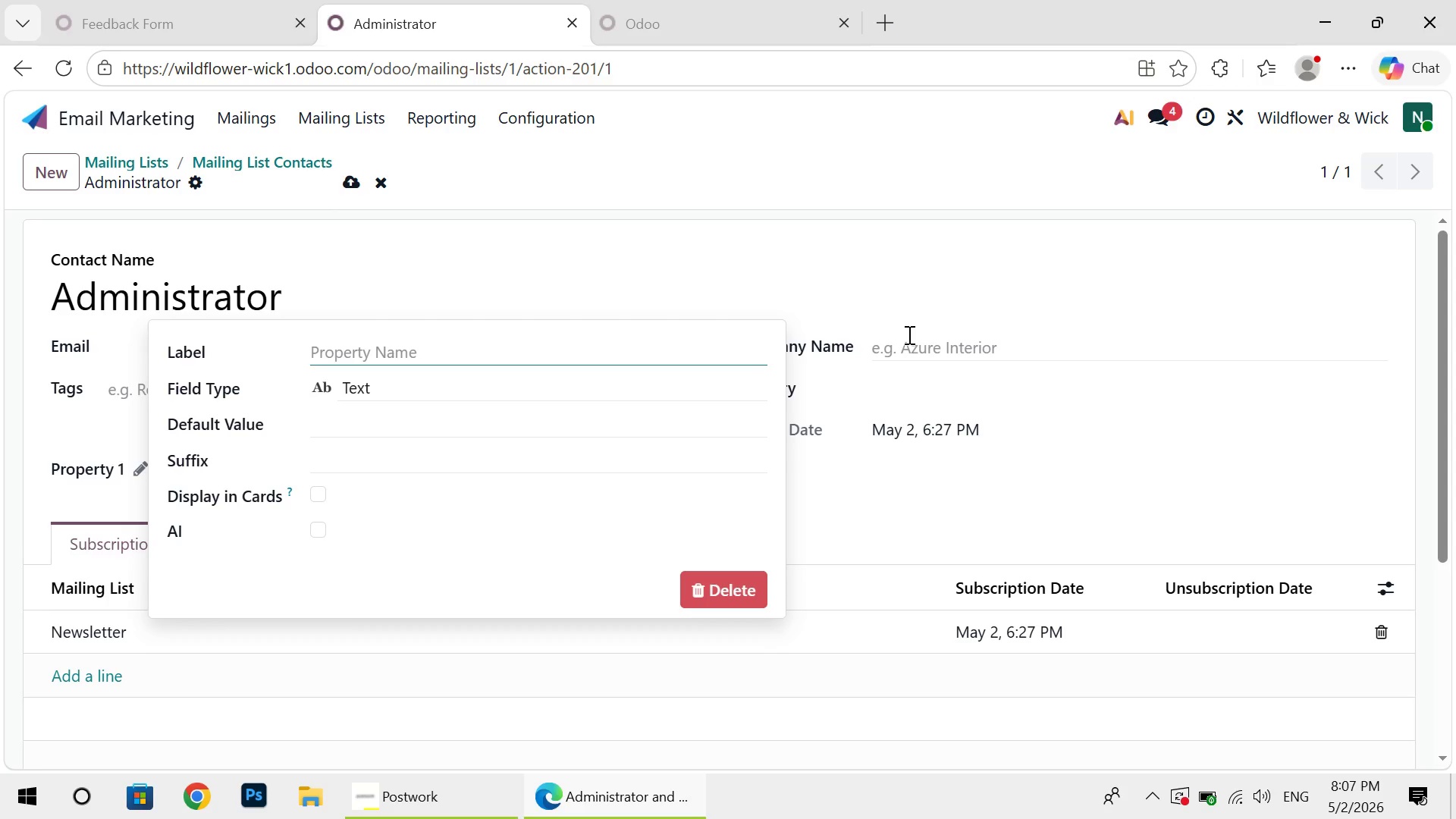 
type(Laa)
key(Backspace)
type(st Subscrip)
 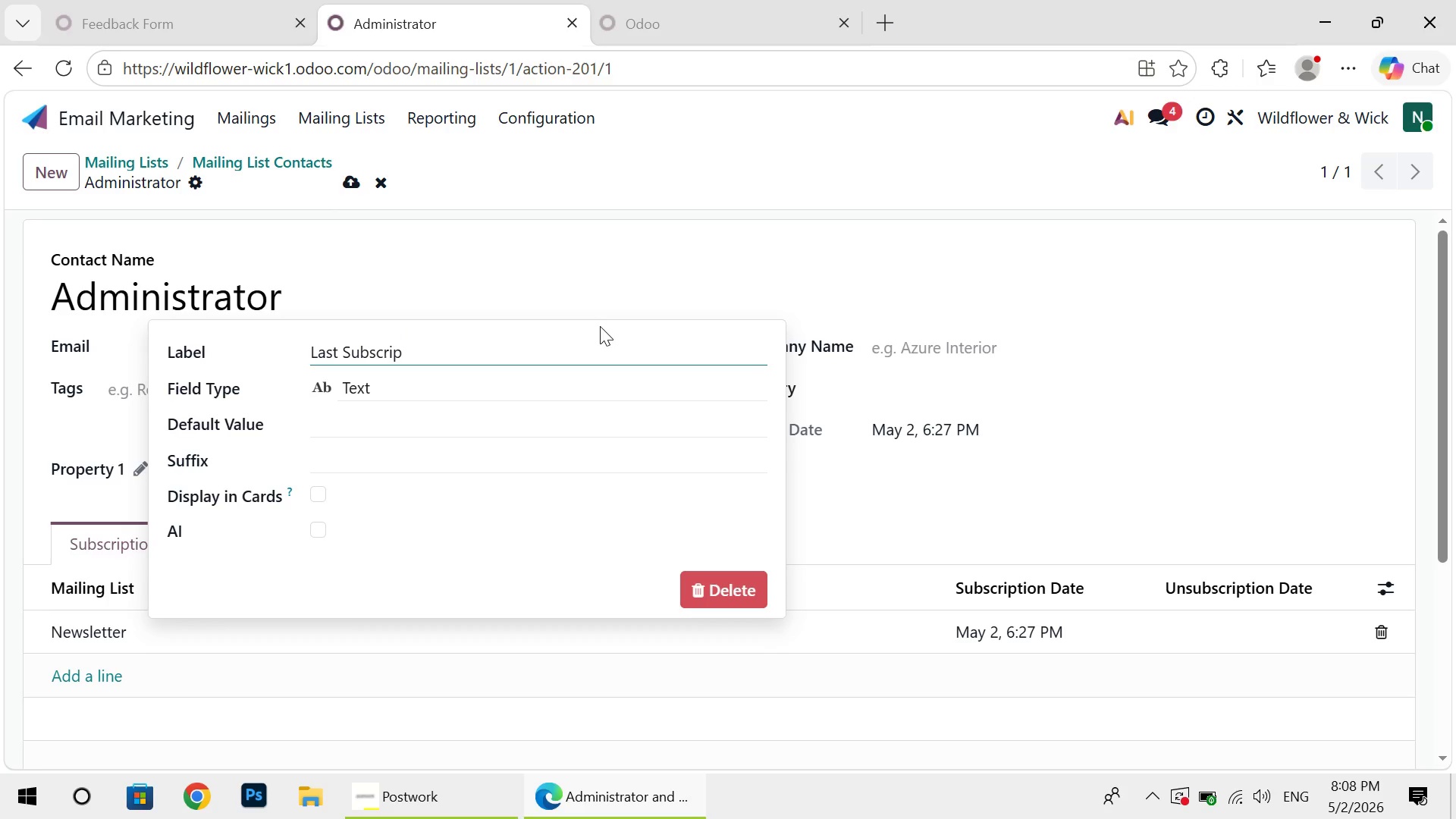 
type(tion B)
 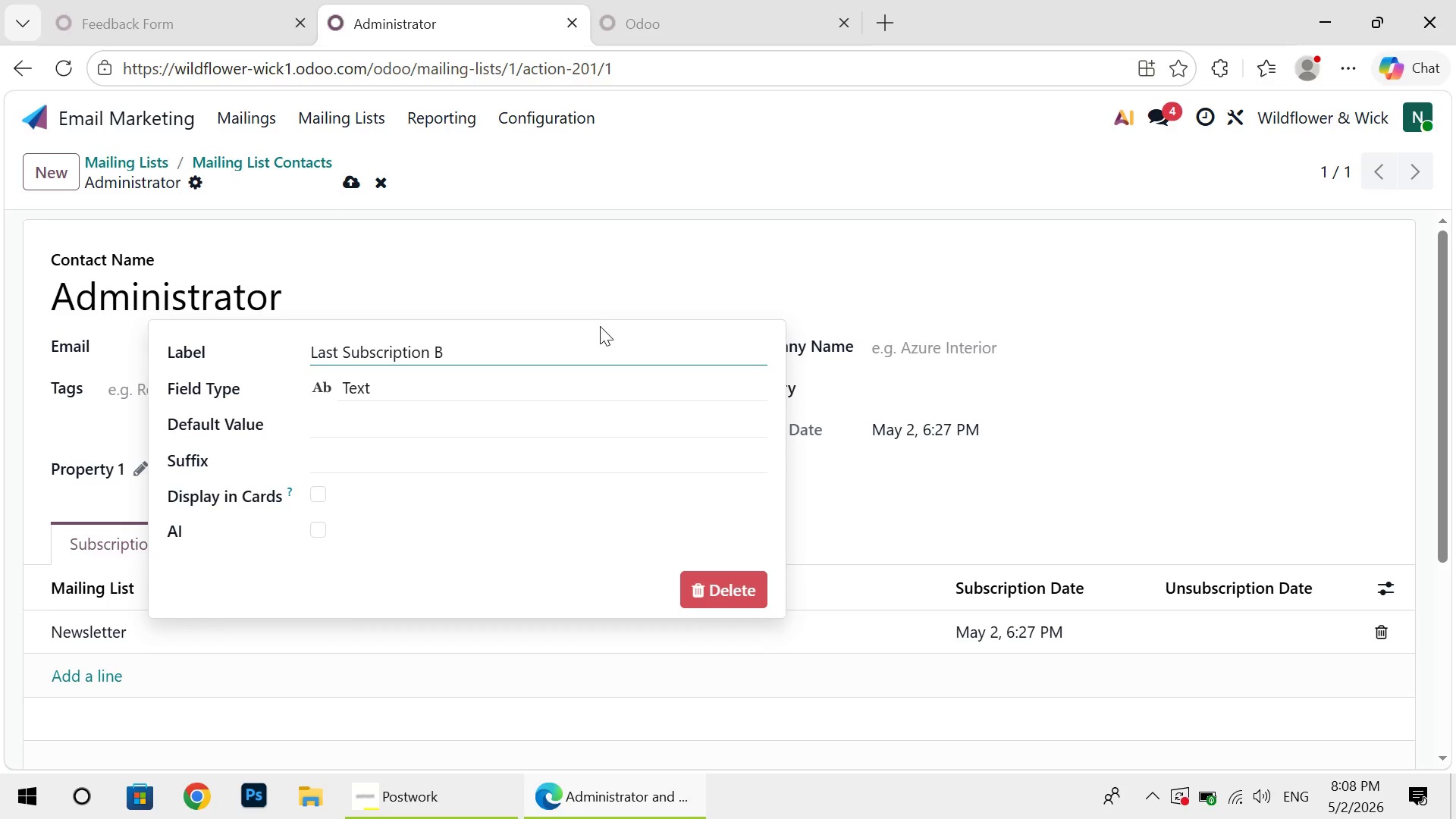 
wait(38.8)
 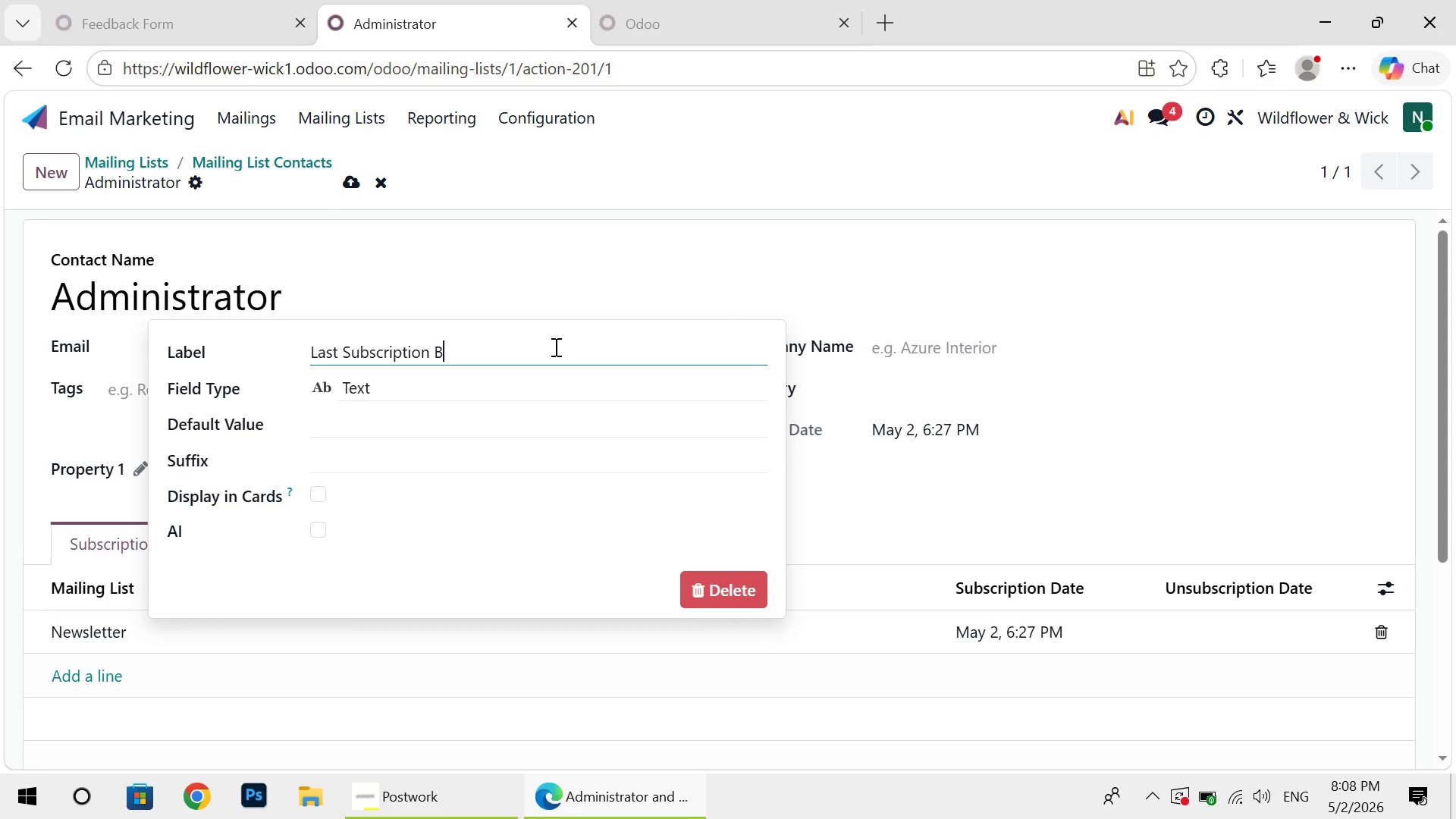 
type(ox Rece)
 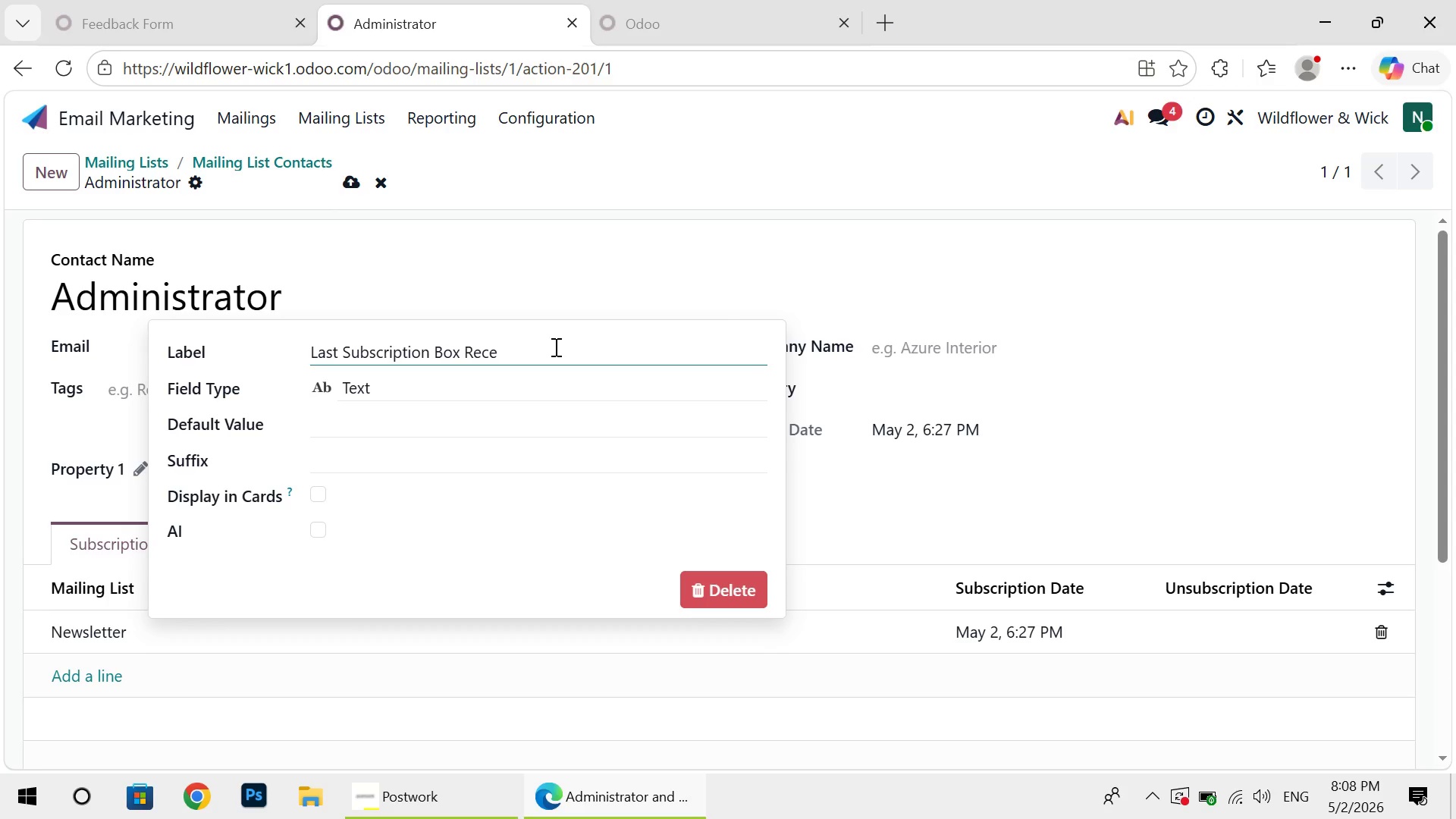 
type(ived)
 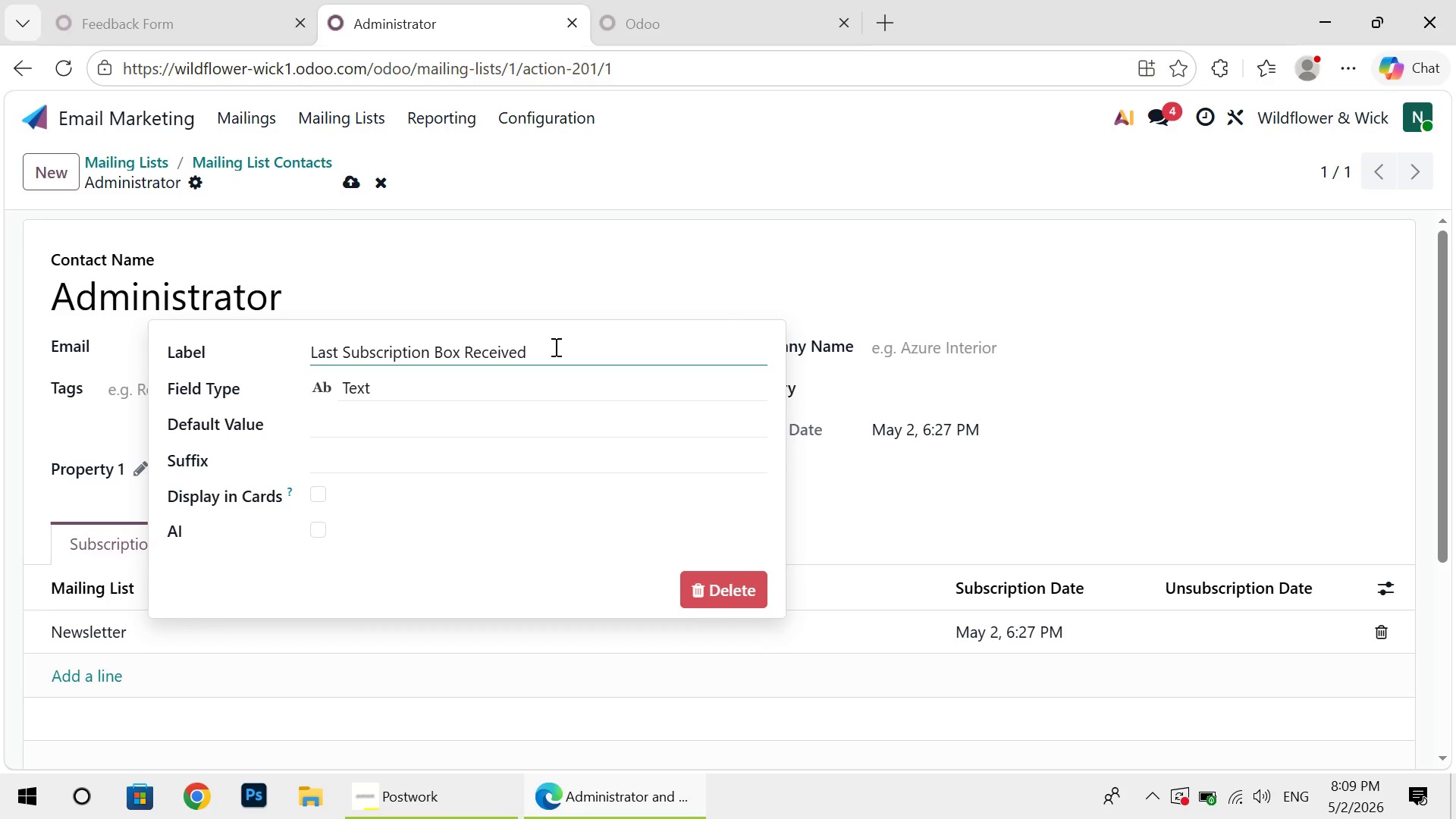 
key(Control+A)
 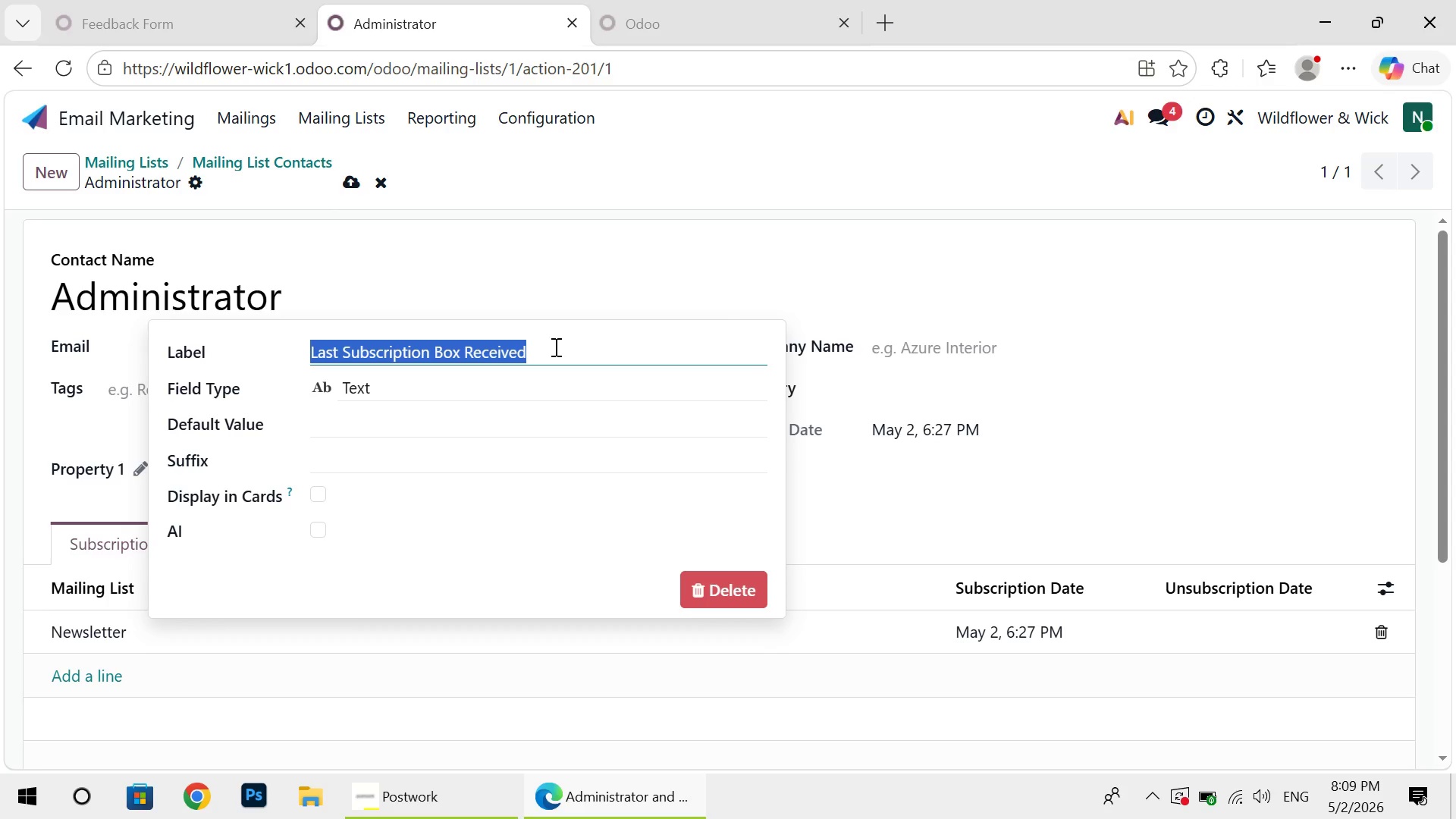 
key(Control+C)
 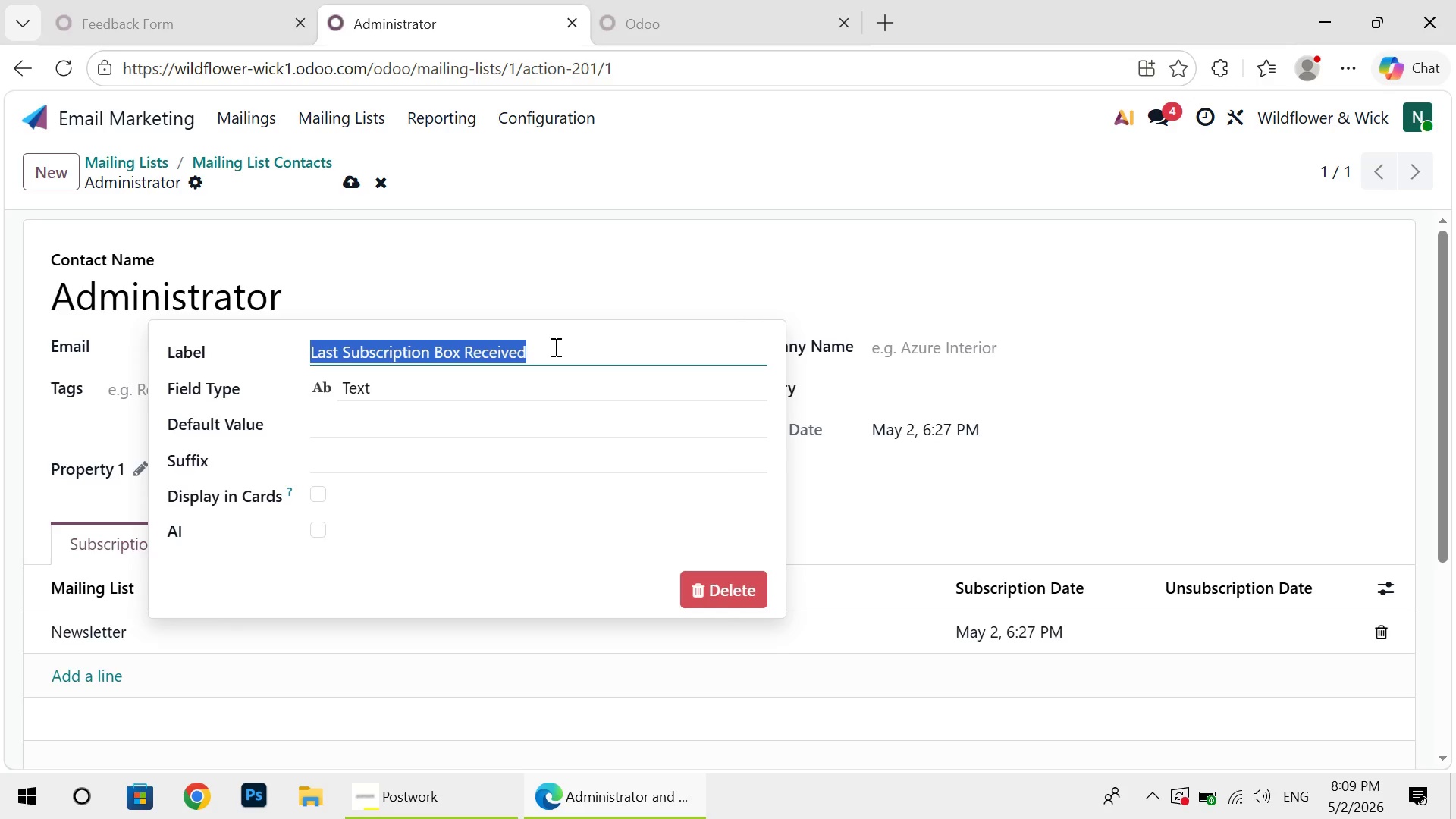 
key(Enter)
 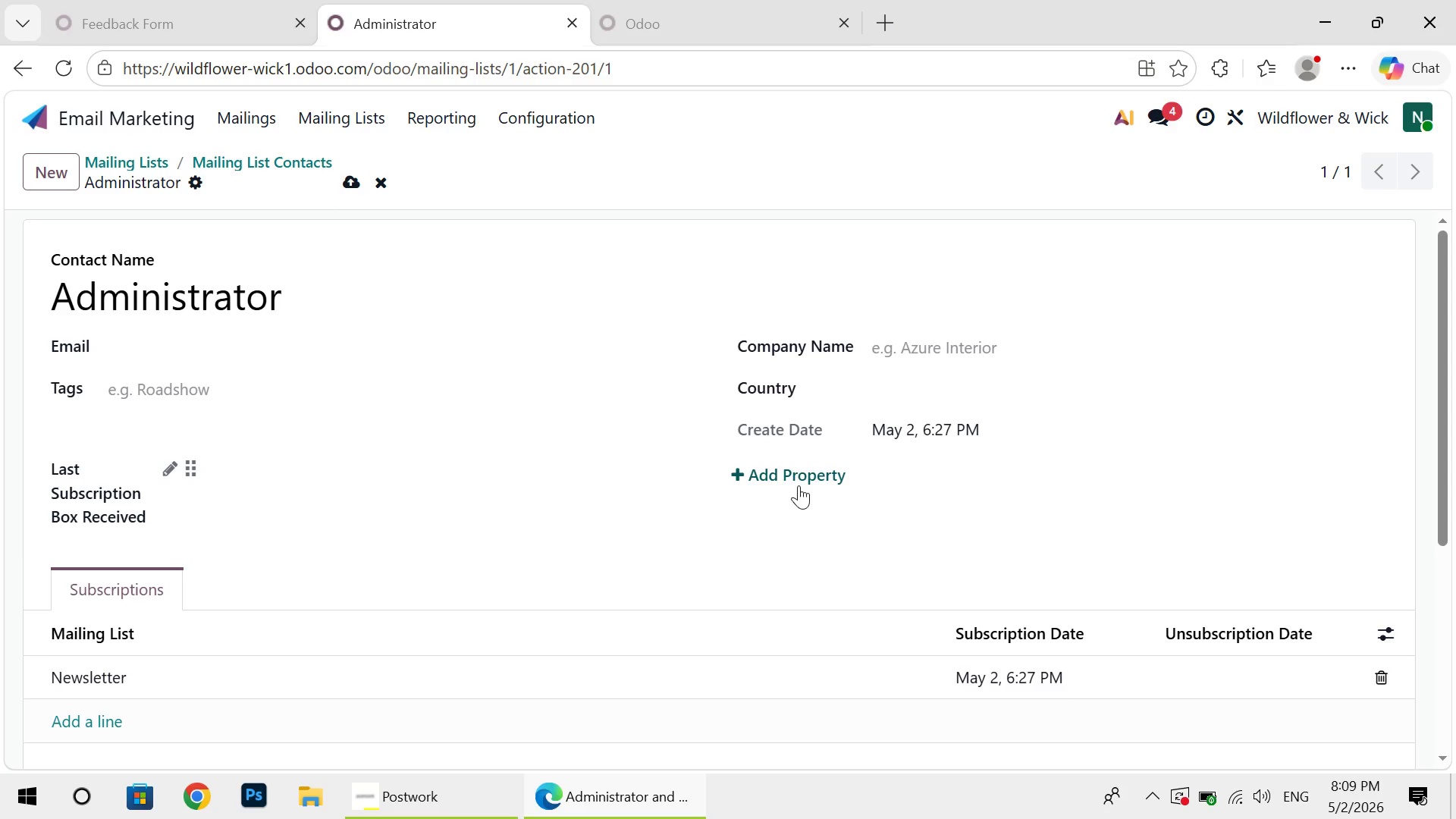 
left_click([799, 485])
 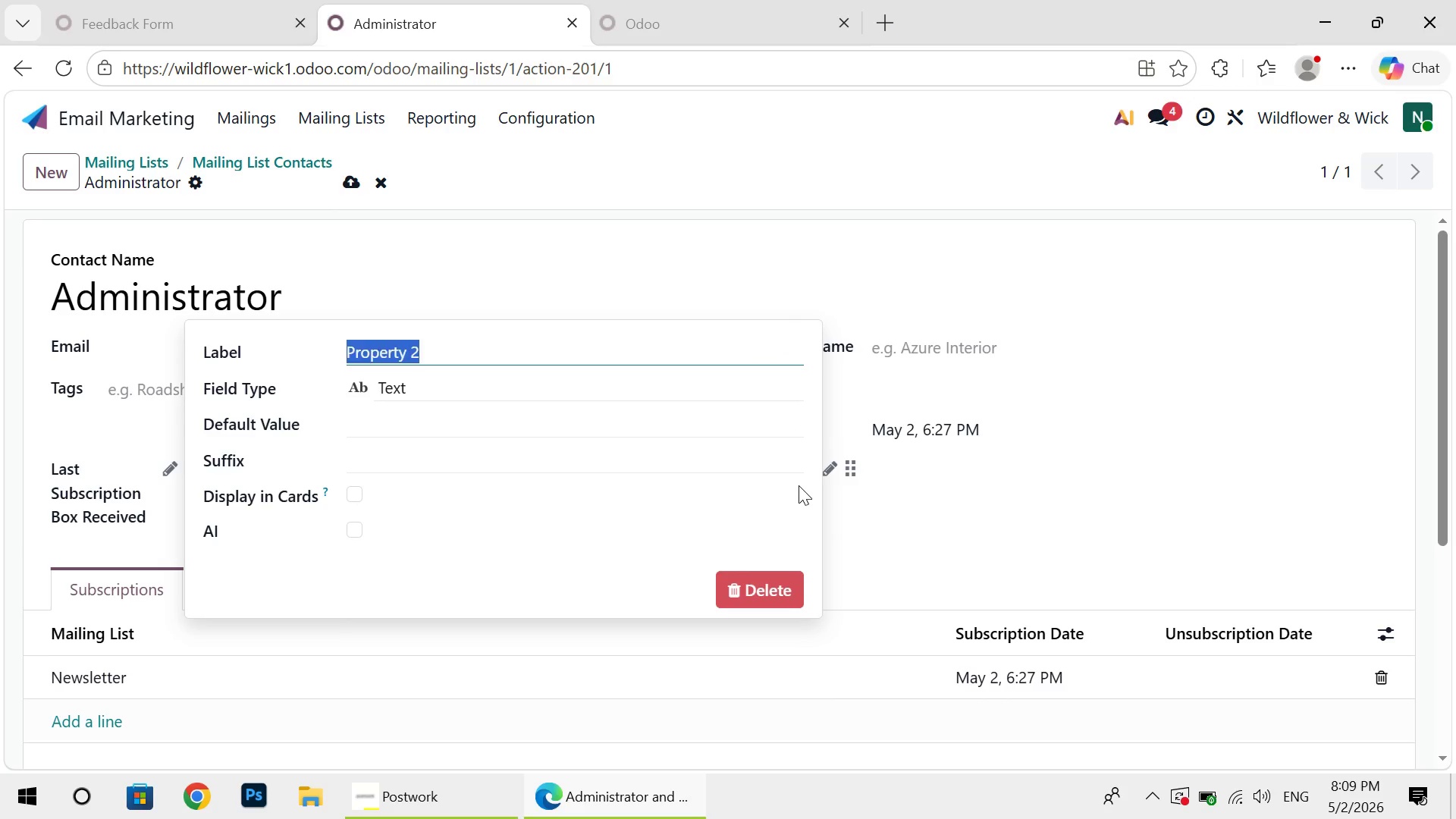 
key(Backspace)
type(Days S)
 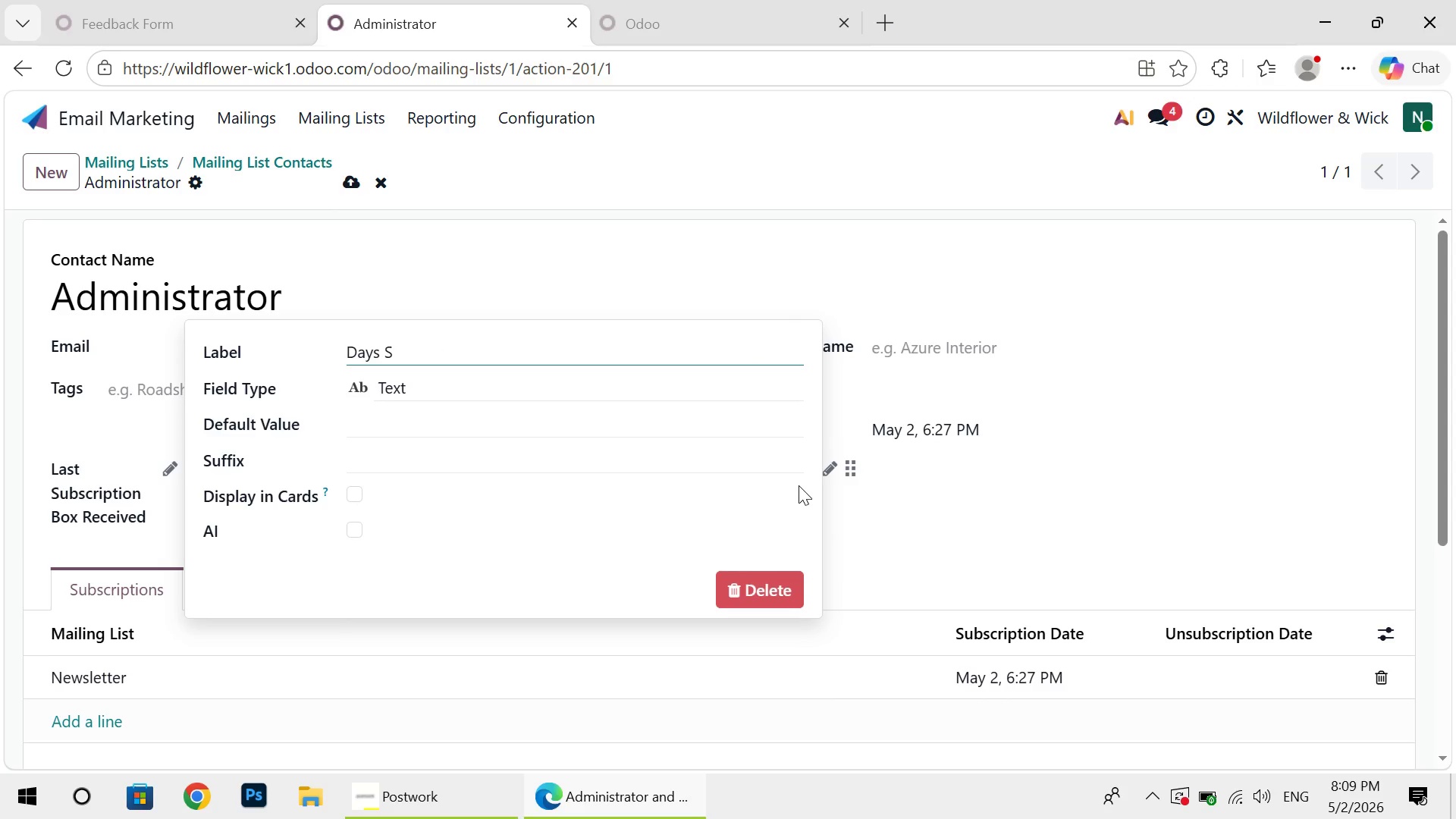 
wait(9.84)
 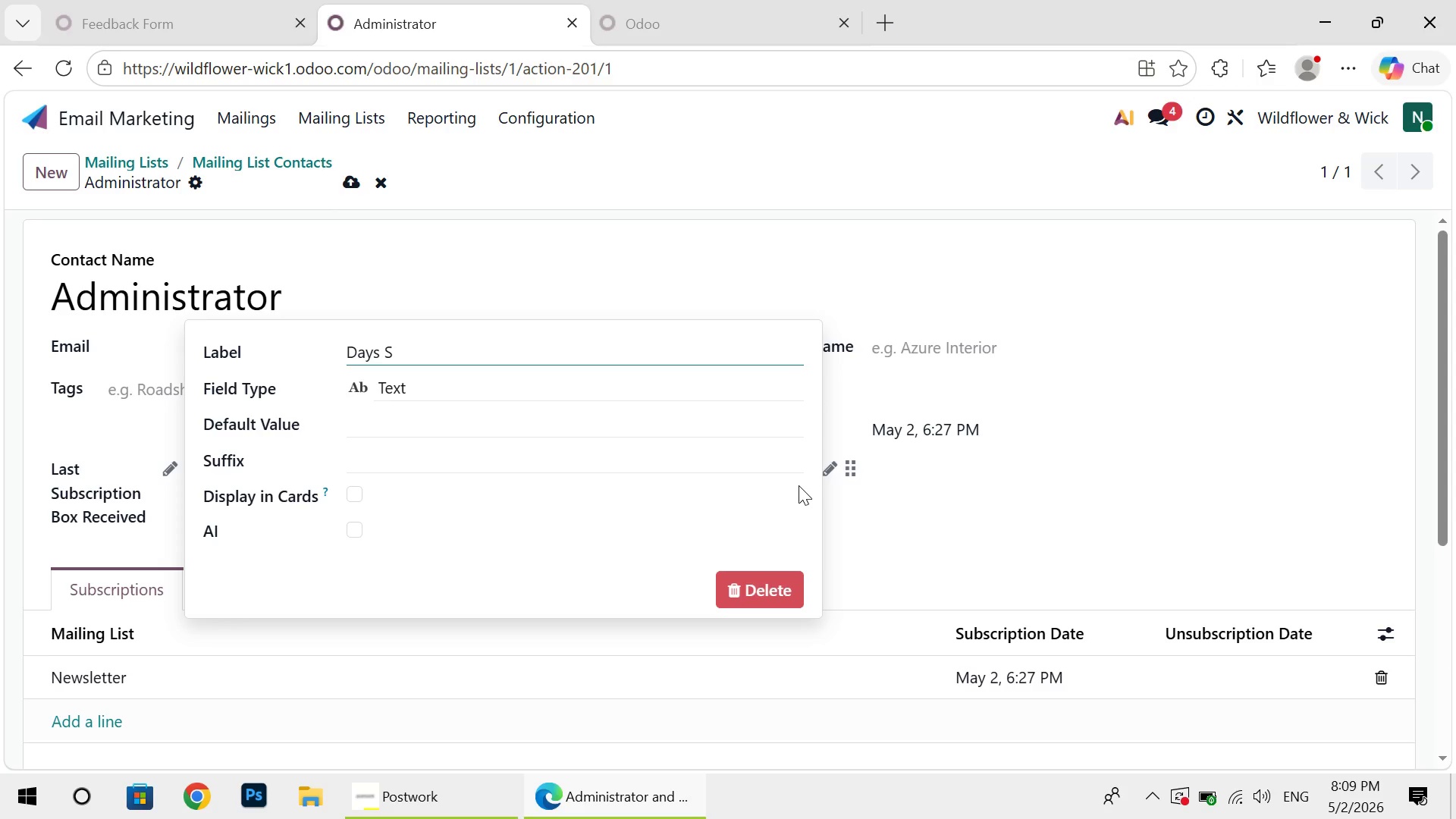 
type(in e)
key(Backspace)
key(Backspace)
type(ce Last Order)
 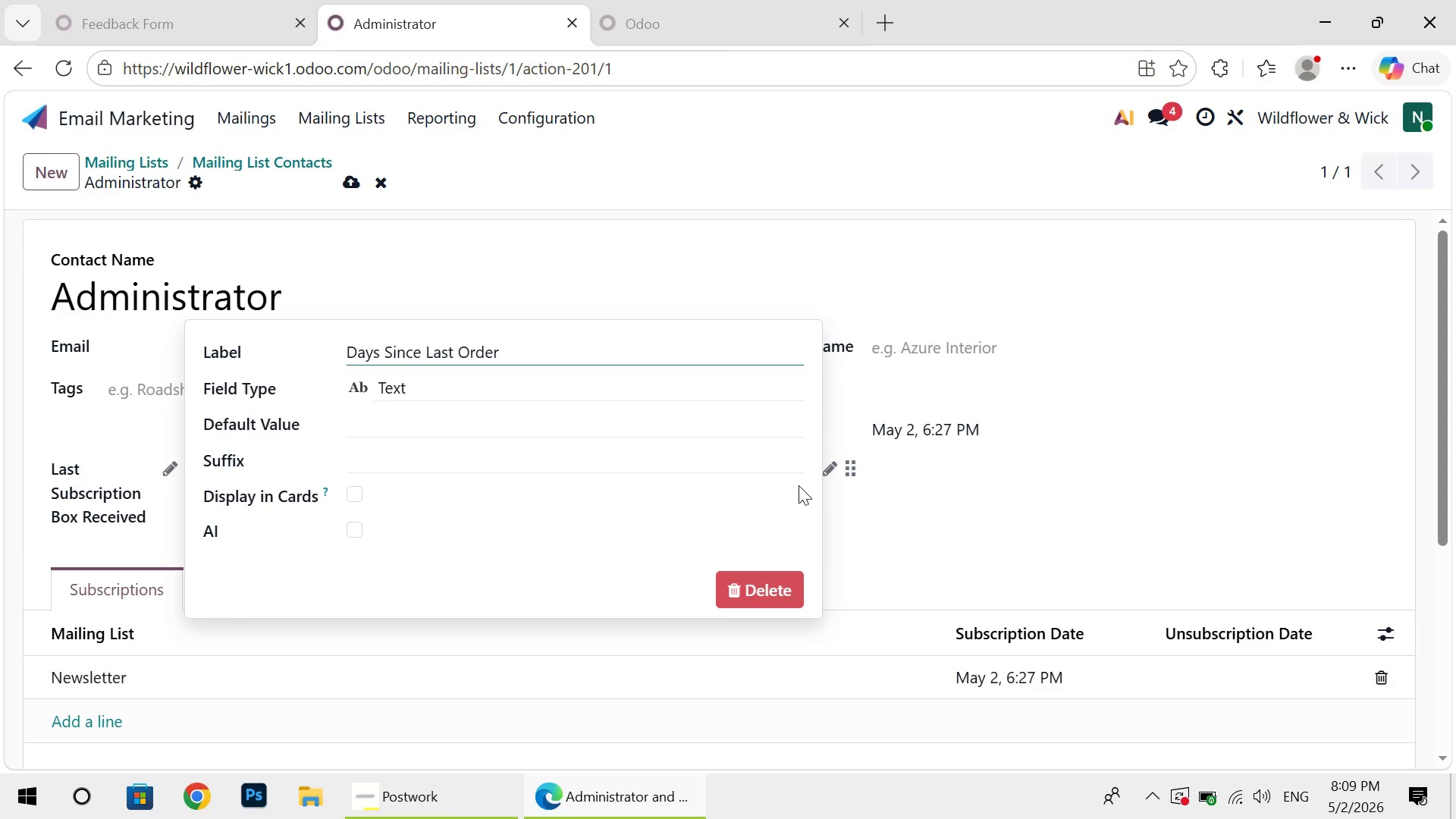 
key(Enter)
 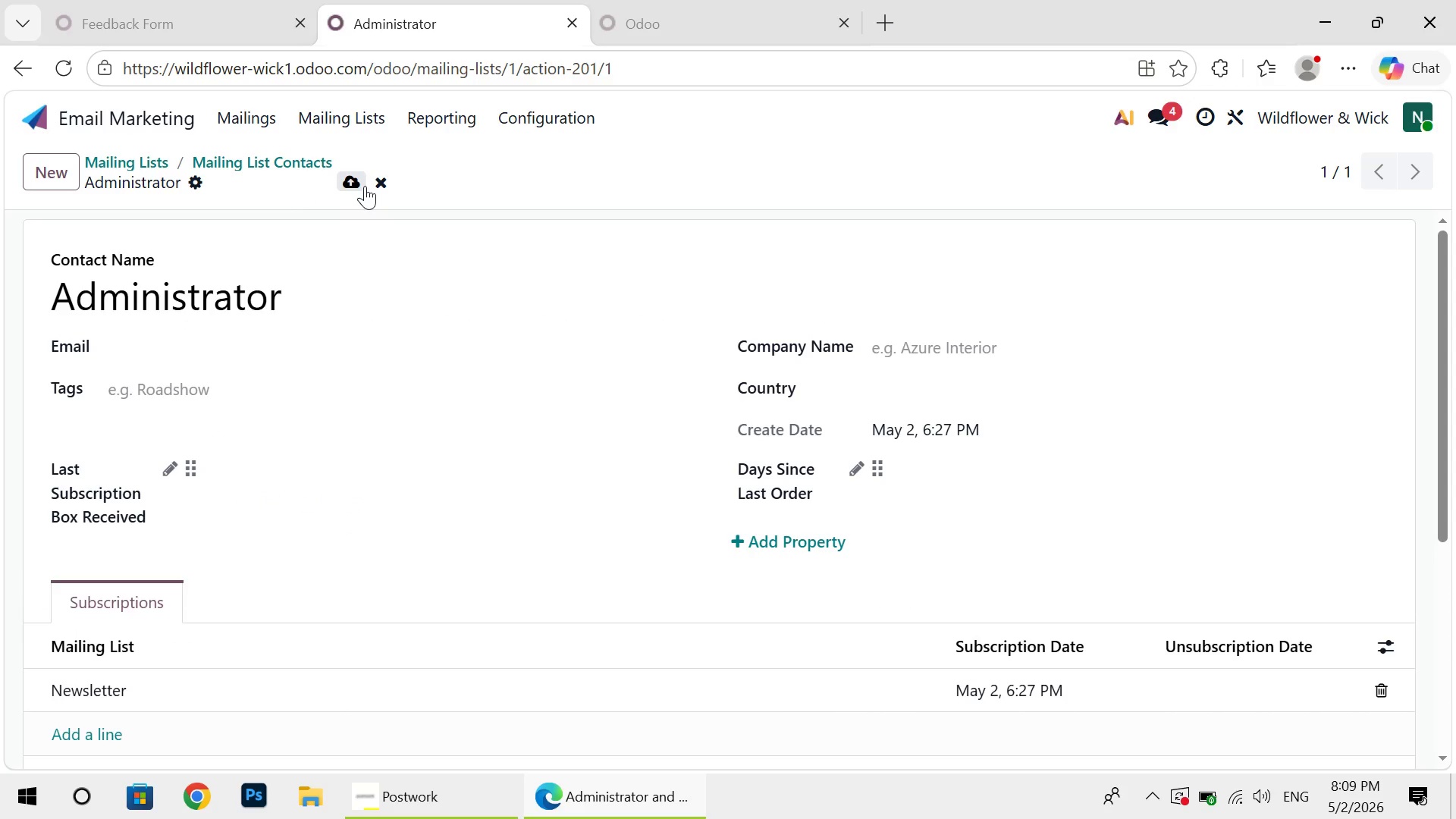 
left_click([365, 186])
 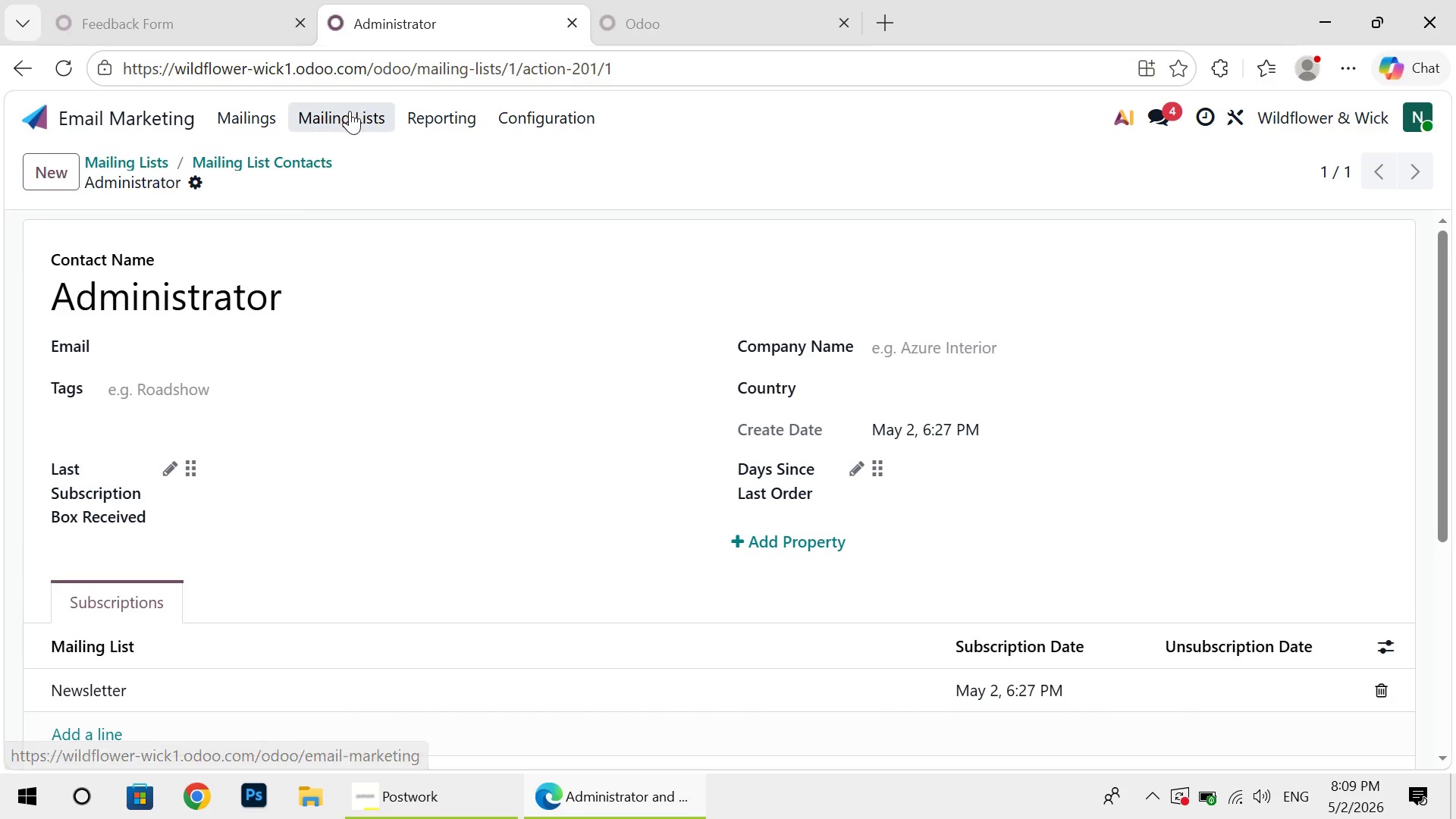 
left_click([350, 111])
 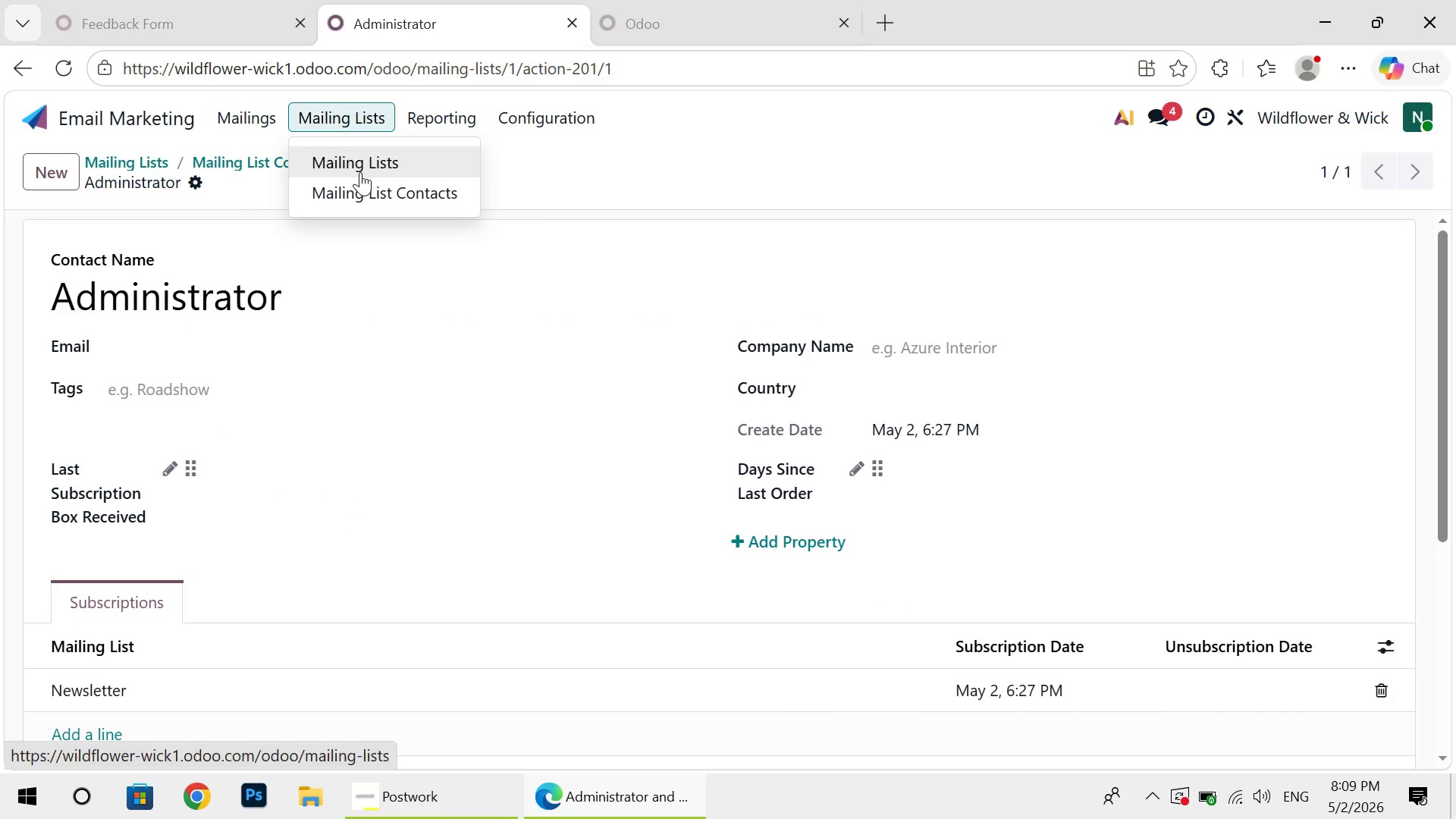 
left_click([360, 172])
 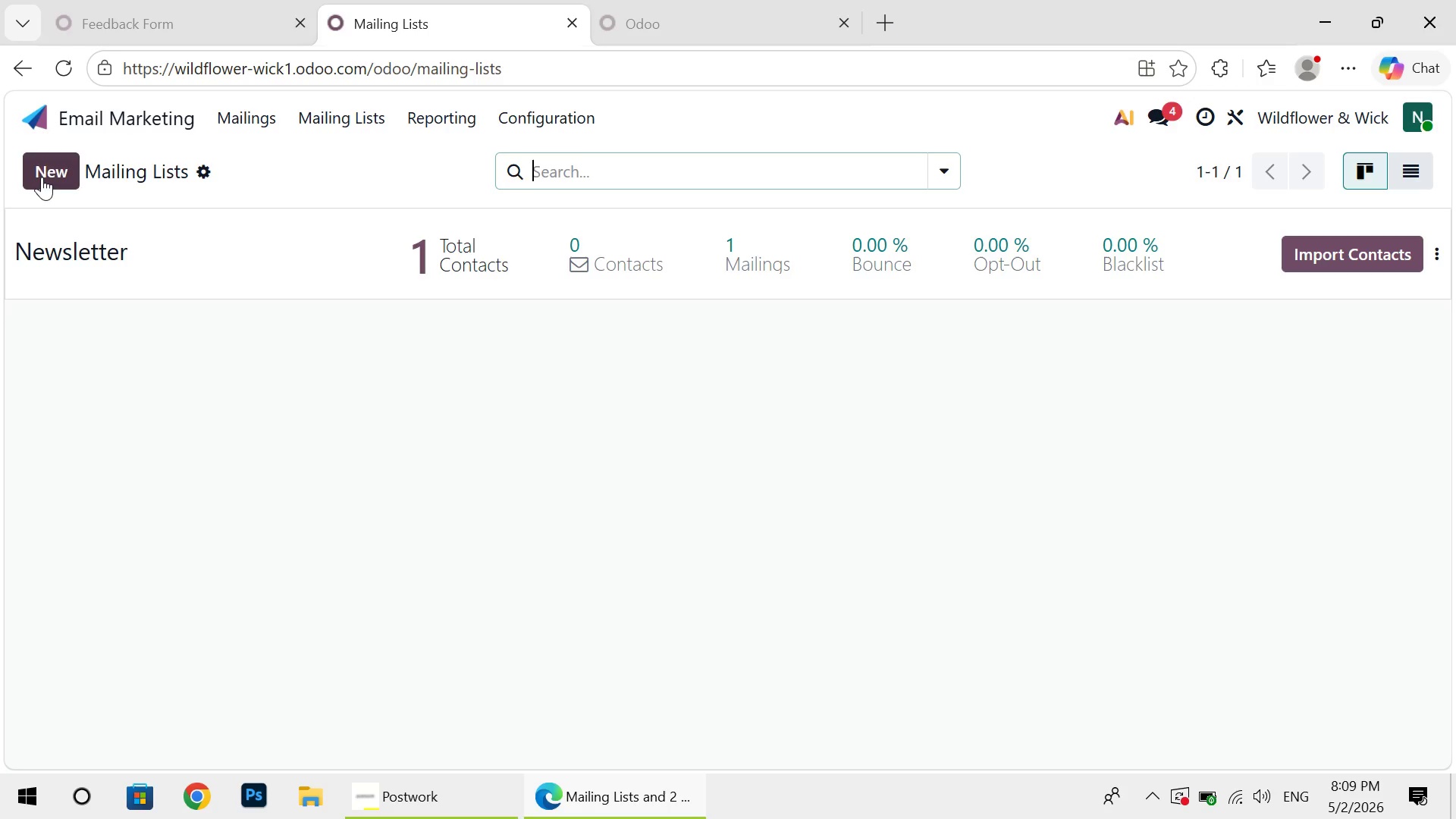 
left_click([42, 177])
 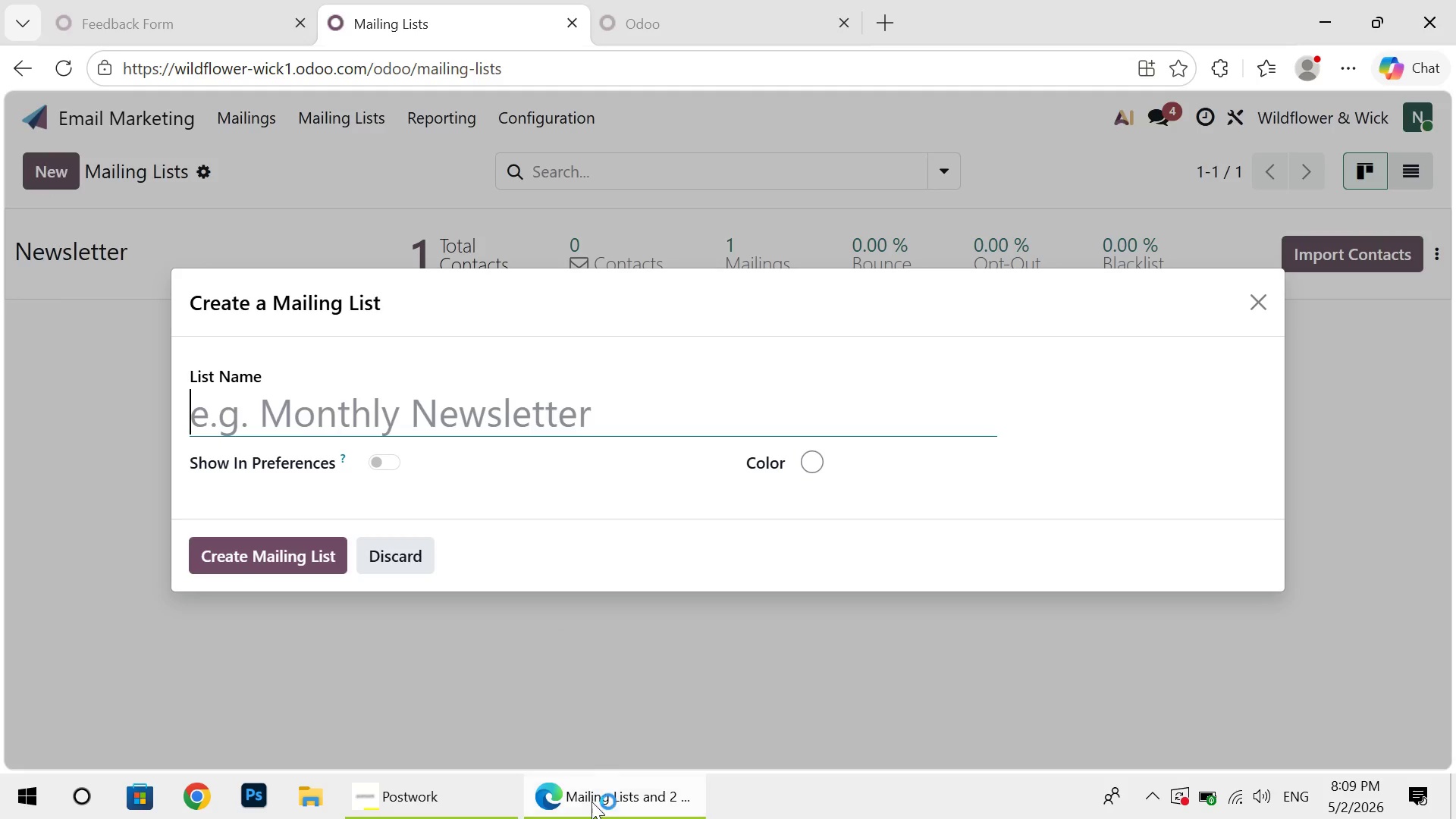 
left_click([592, 805])